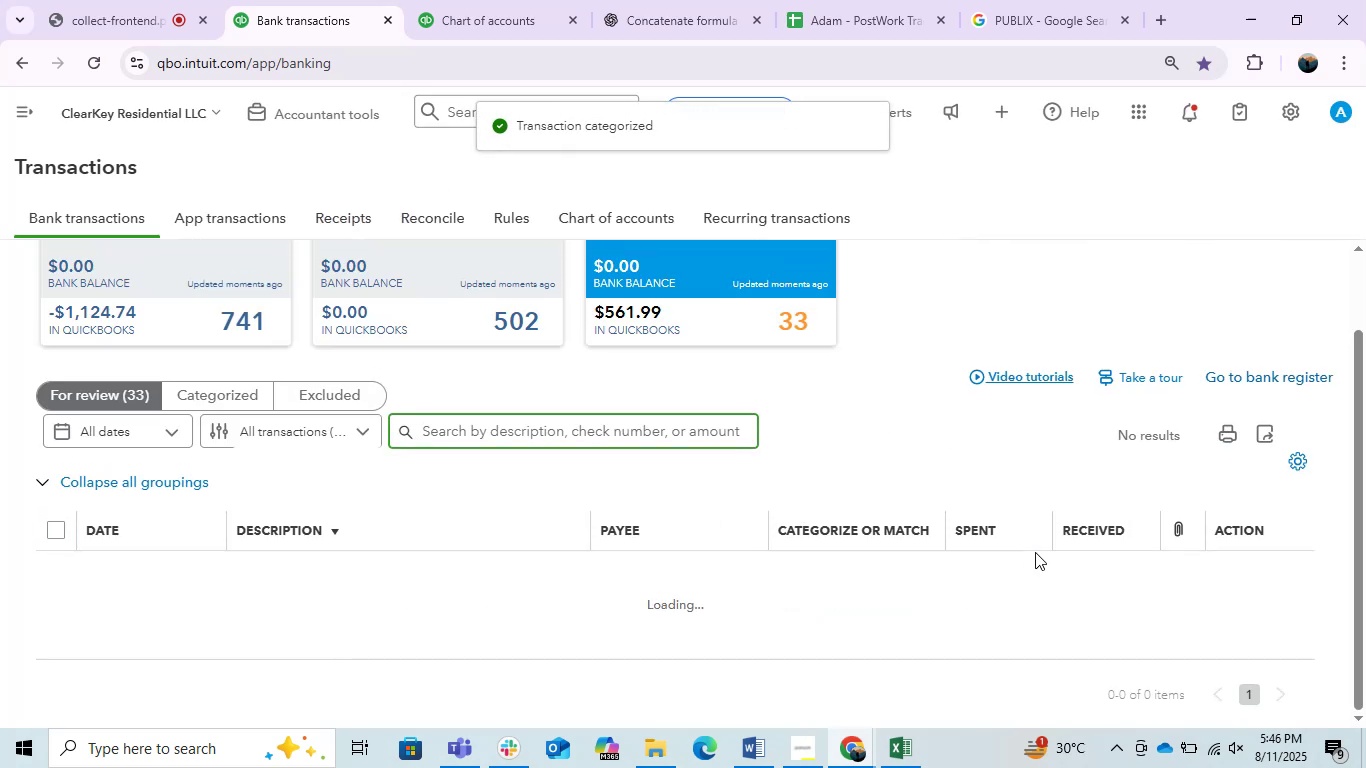 
scroll: coordinate [1009, 529], scroll_direction: down, amount: 5.0
 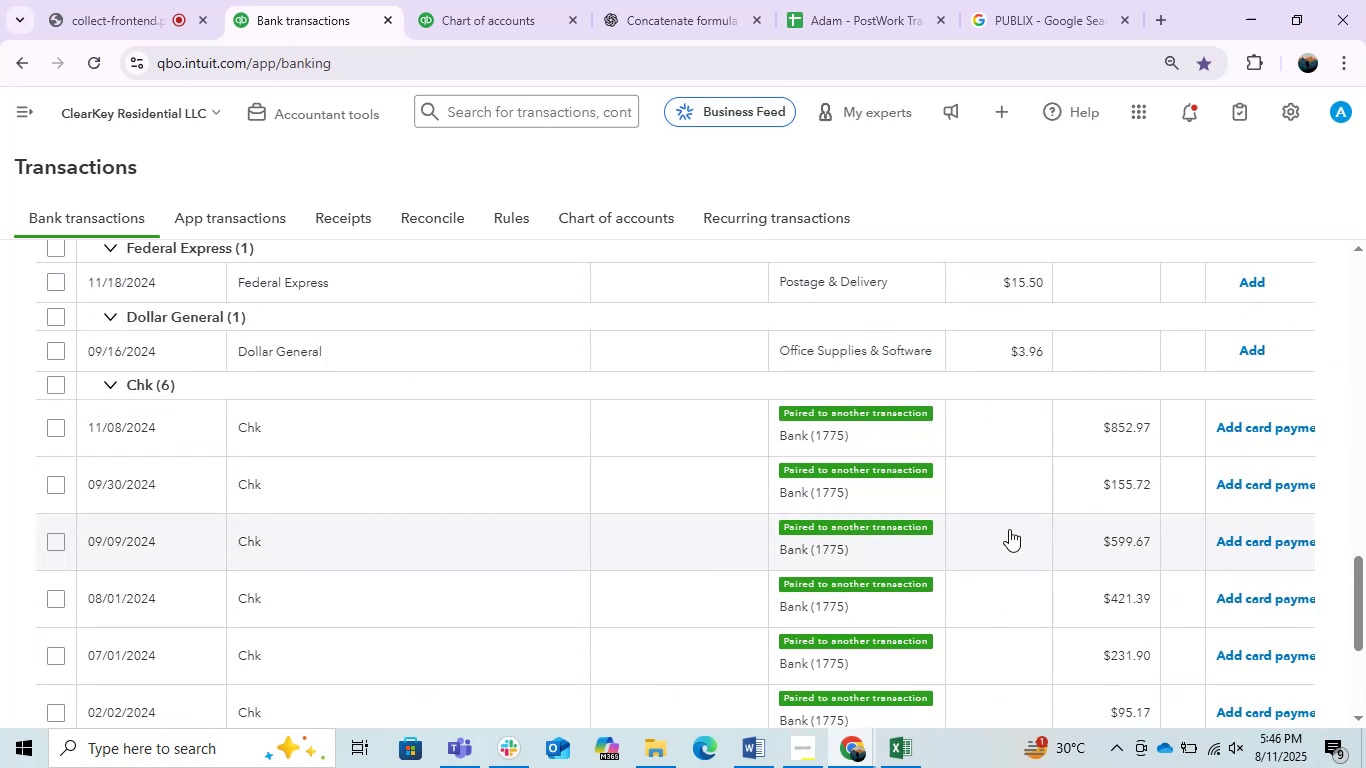 
left_click([1121, 426])
 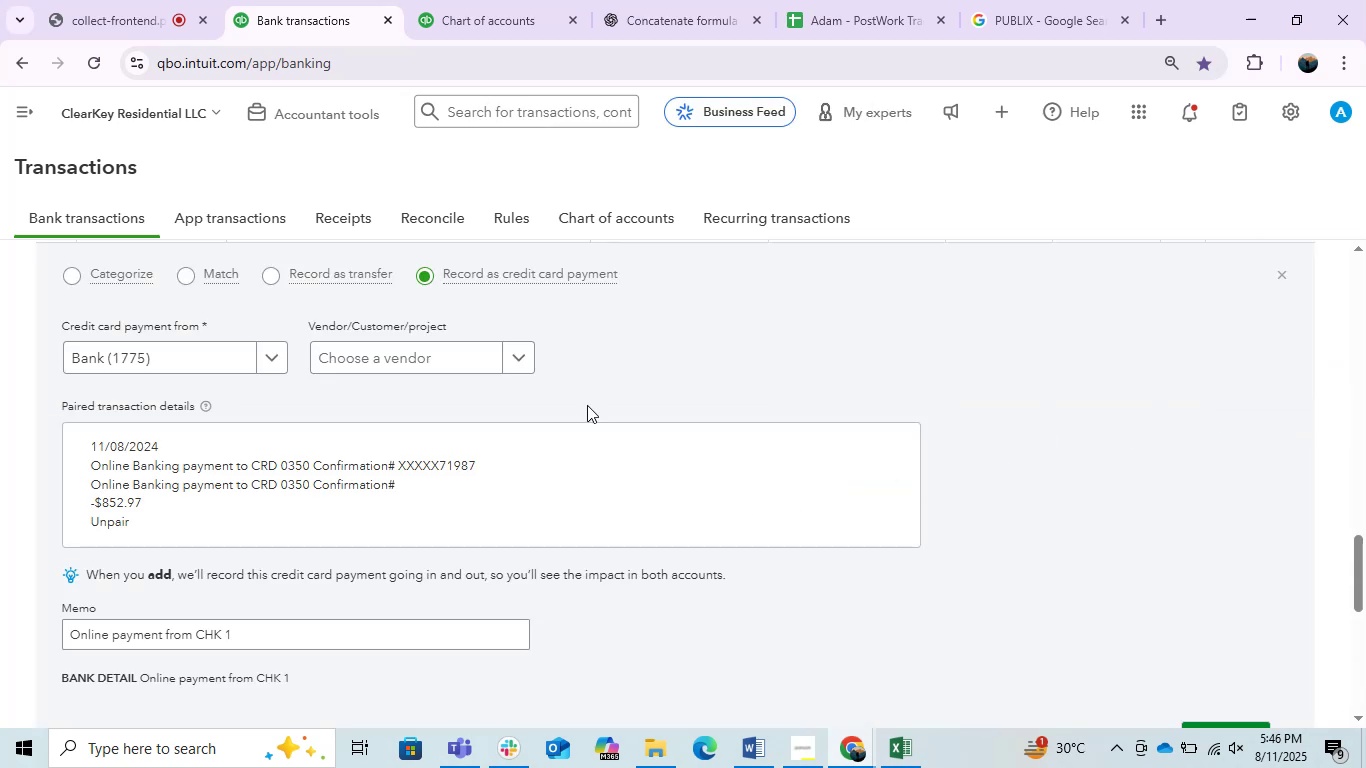 
scroll: coordinate [1194, 439], scroll_direction: up, amount: 1.0
 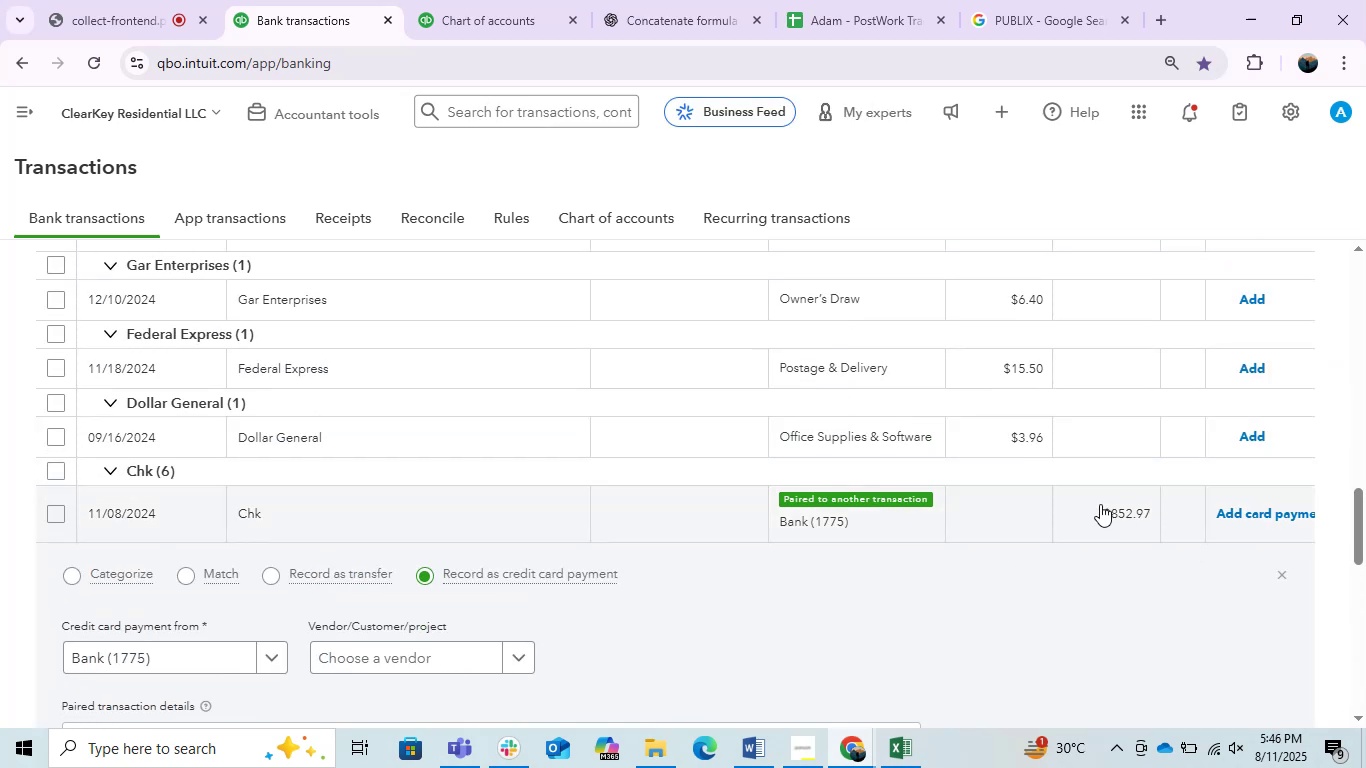 
key(Control+C)
 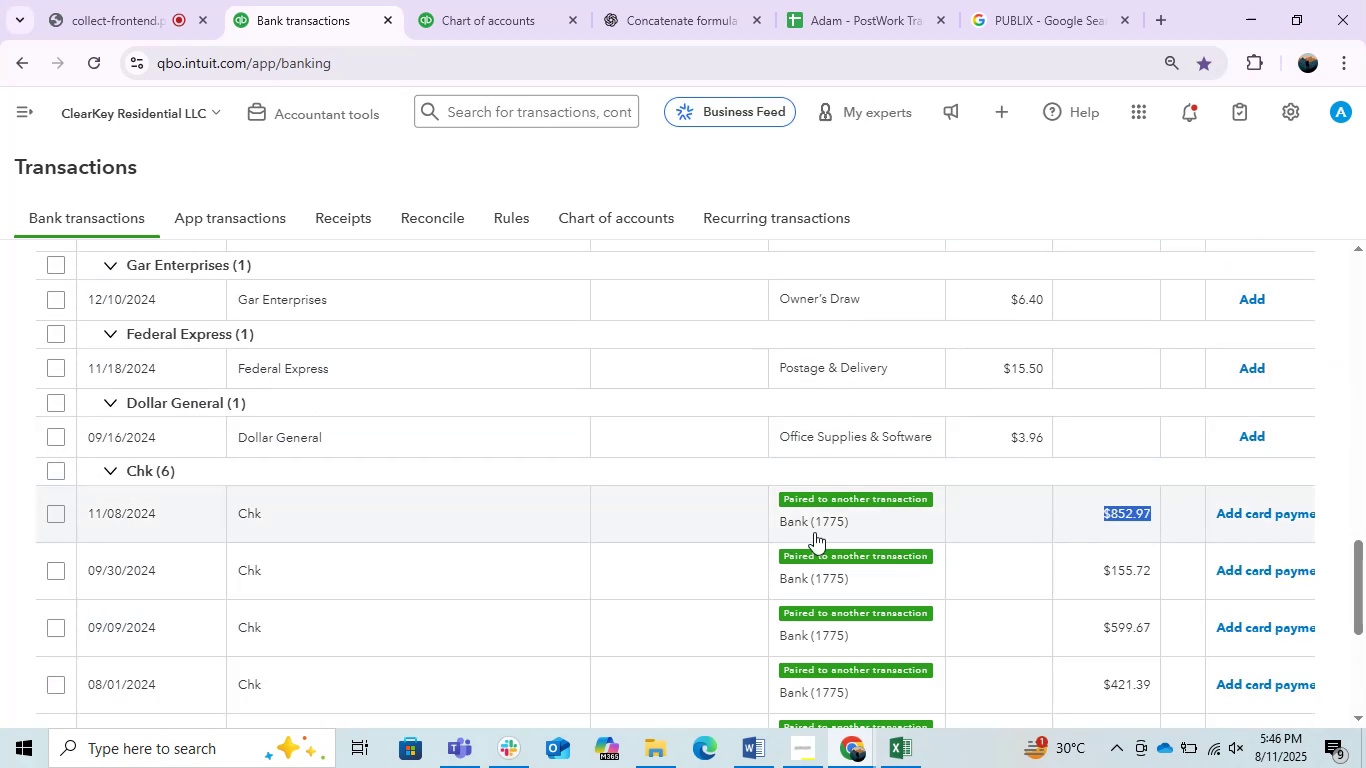 
scroll: coordinate [718, 534], scroll_direction: up, amount: 7.0
 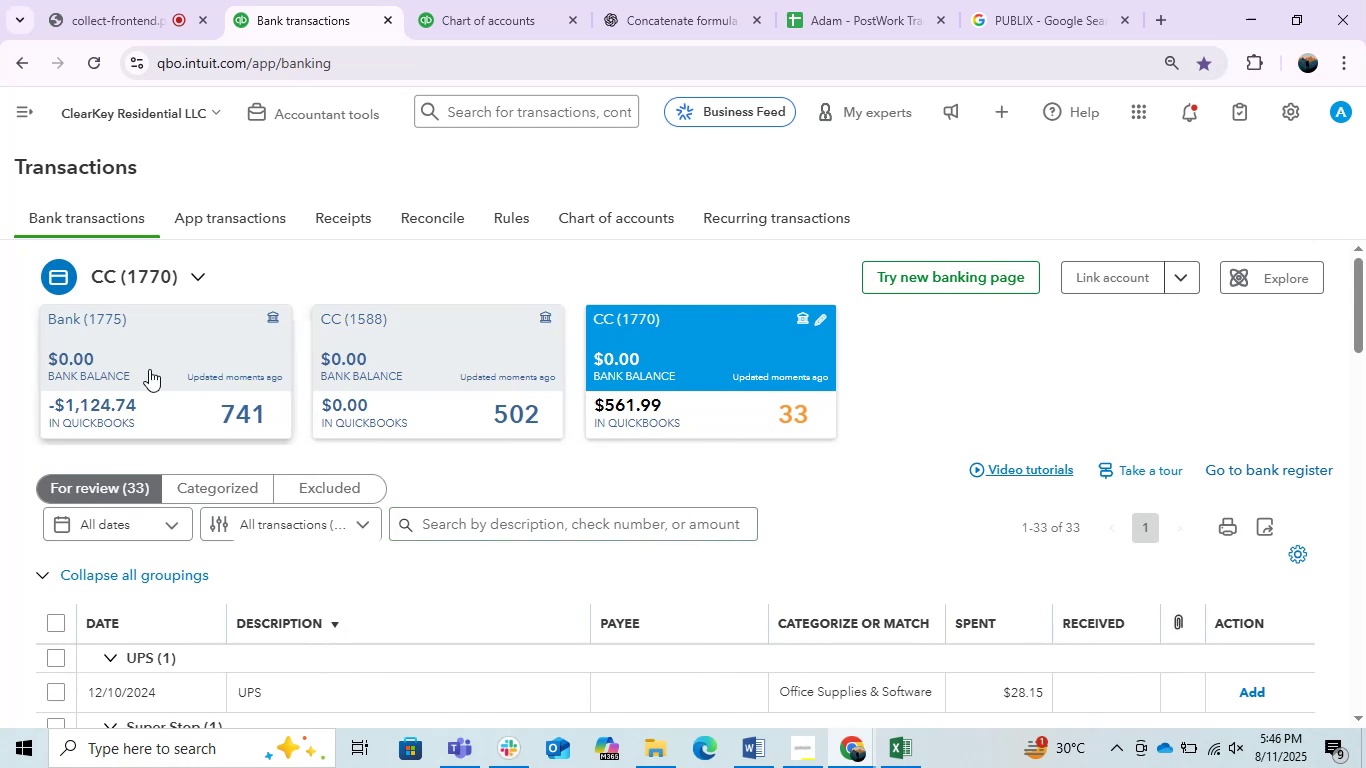 
left_click([133, 359])
 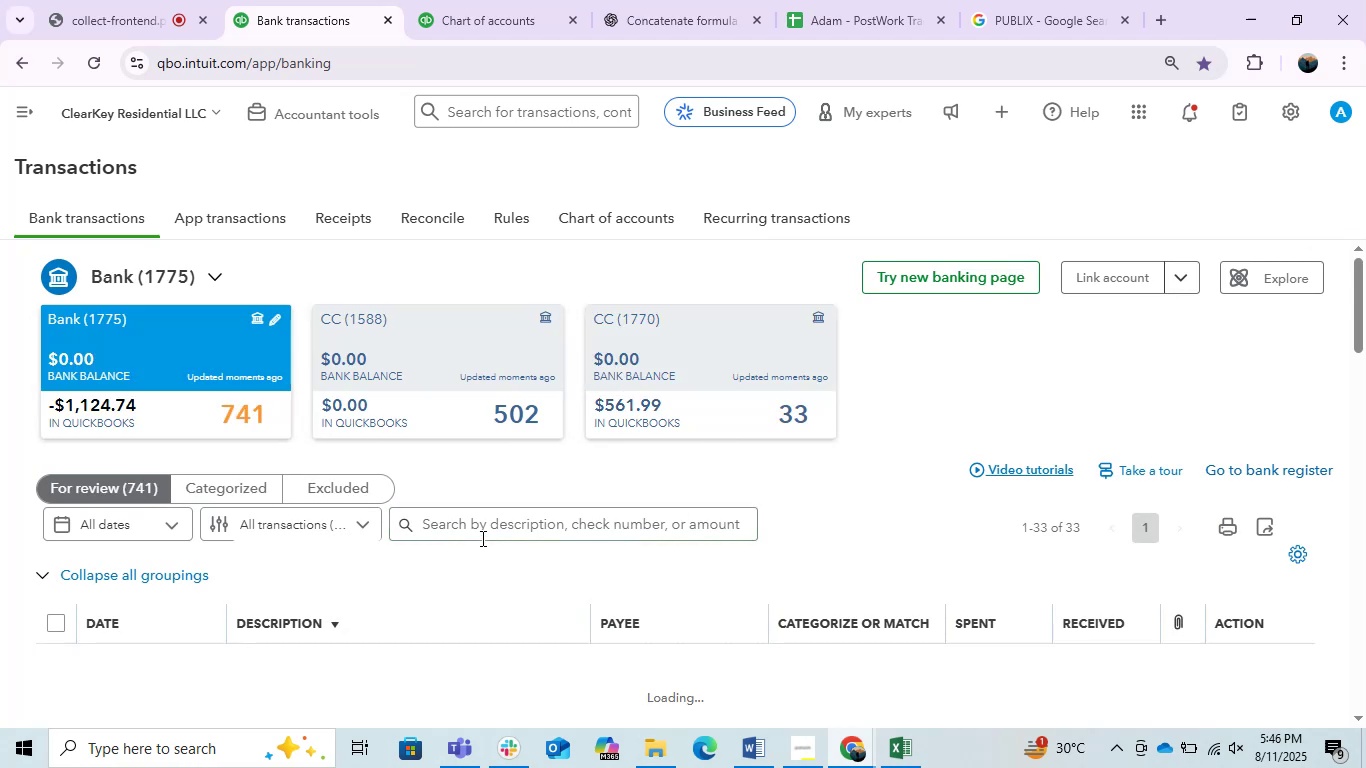 
left_click([477, 521])
 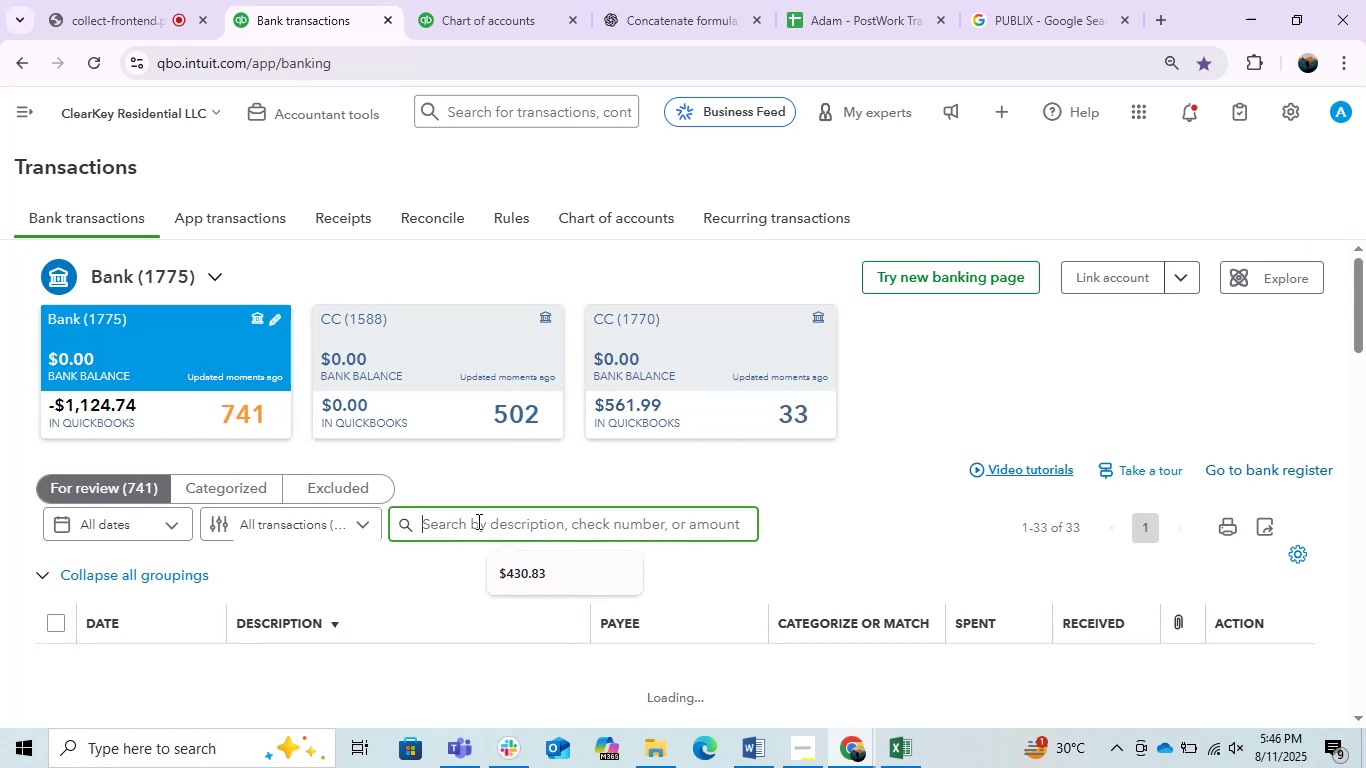 
key(Control+V)
 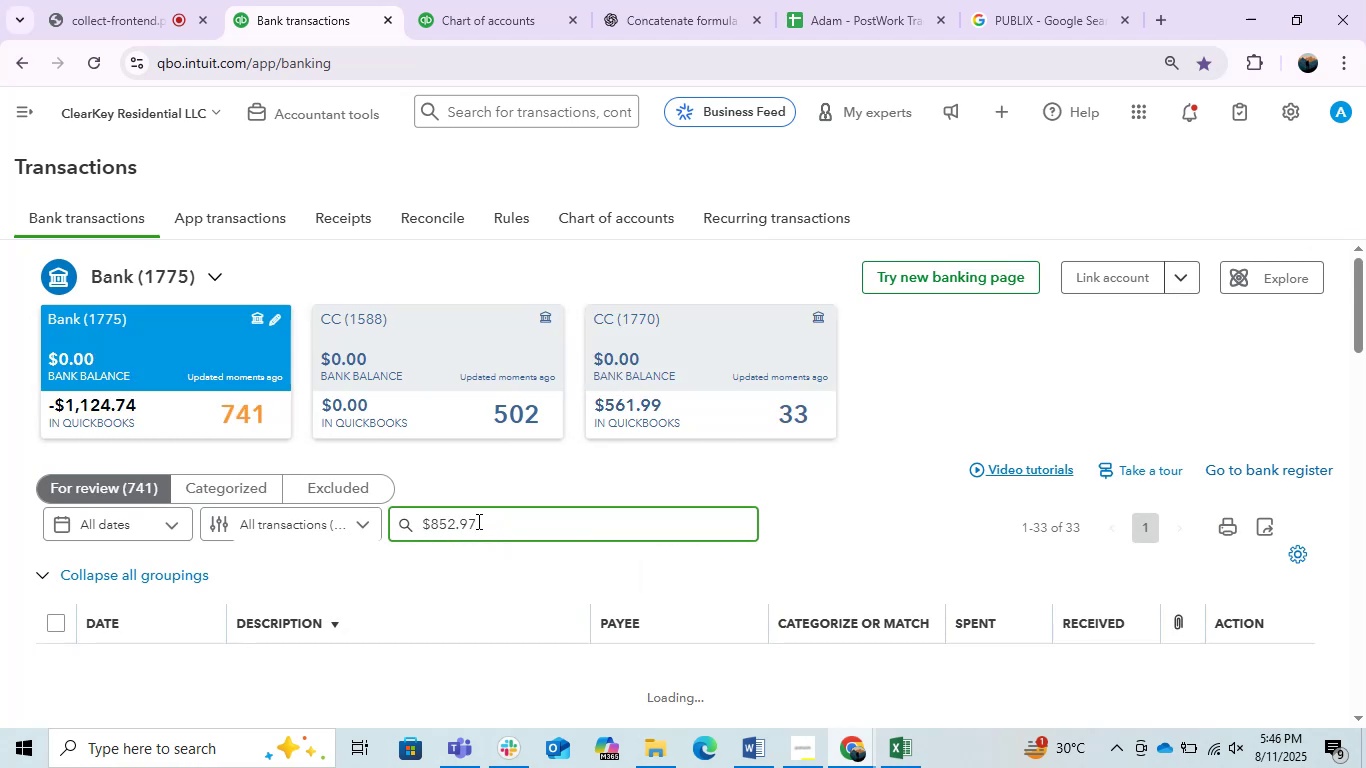 
key(Enter)
 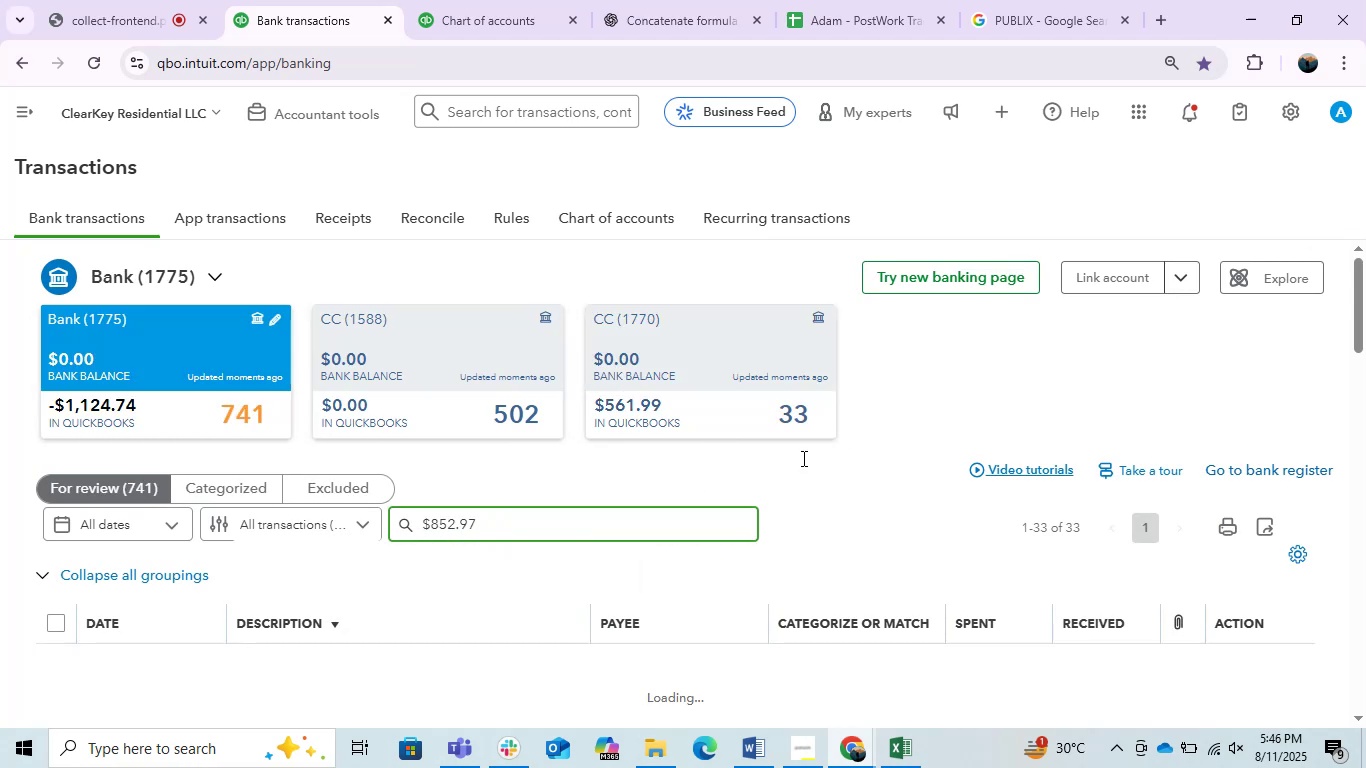 
scroll: coordinate [825, 477], scroll_direction: down, amount: 6.0
 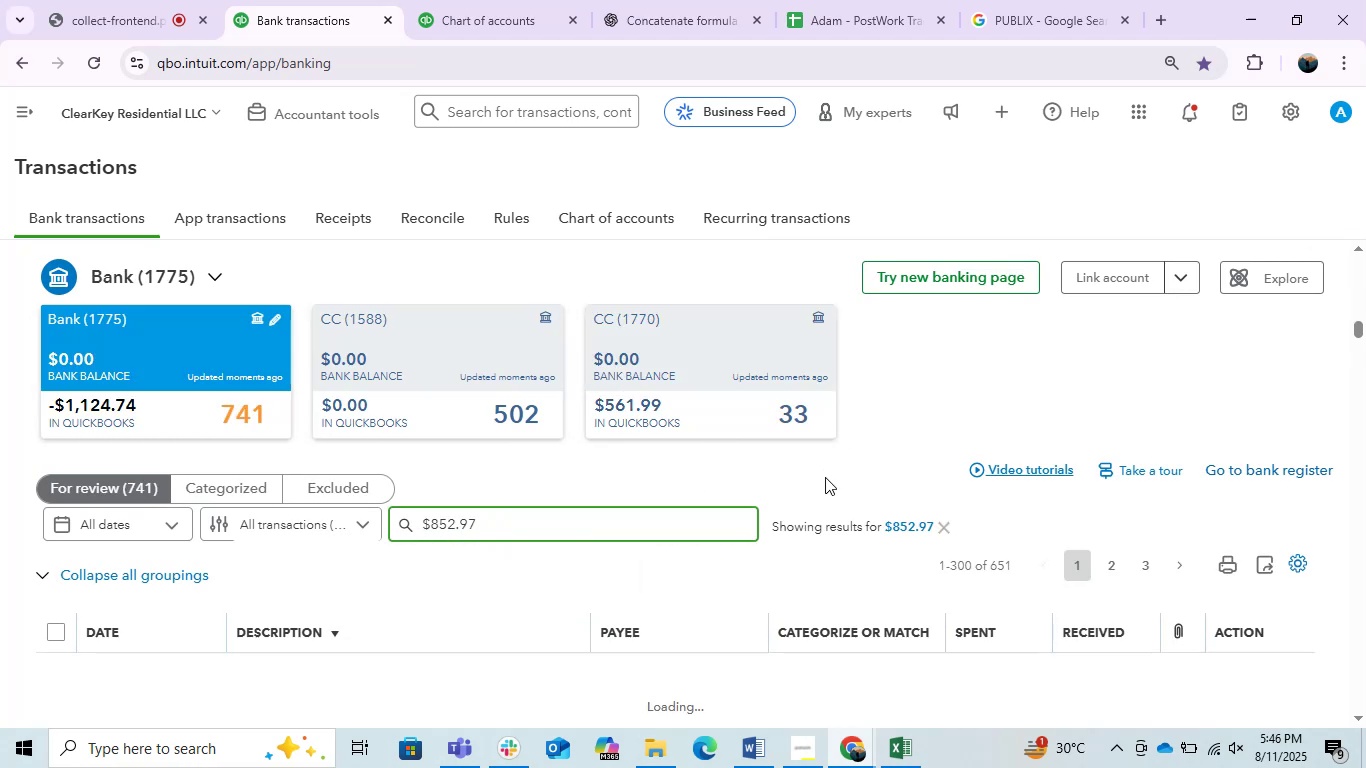 
scroll: coordinate [1066, 501], scroll_direction: up, amount: 6.0
 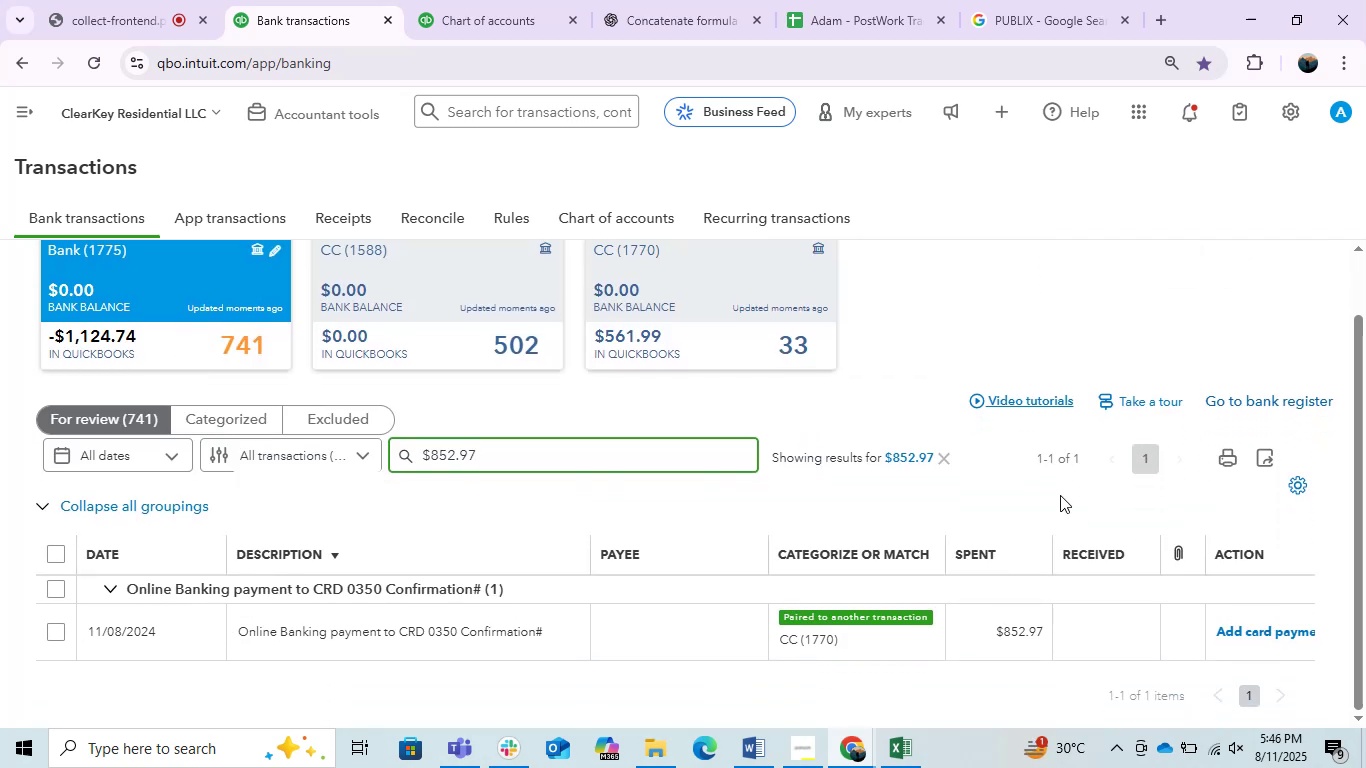 
wait(8.05)
 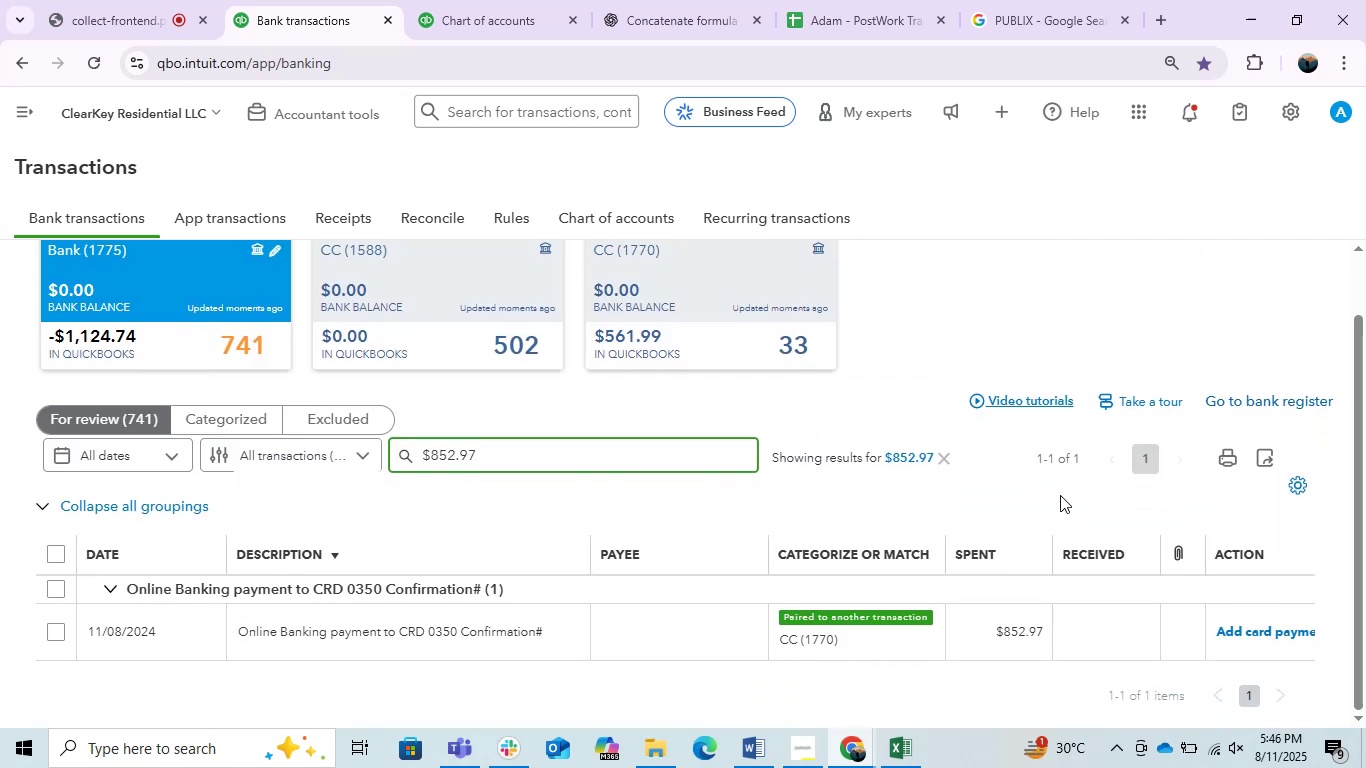 
double_click([495, 456])
 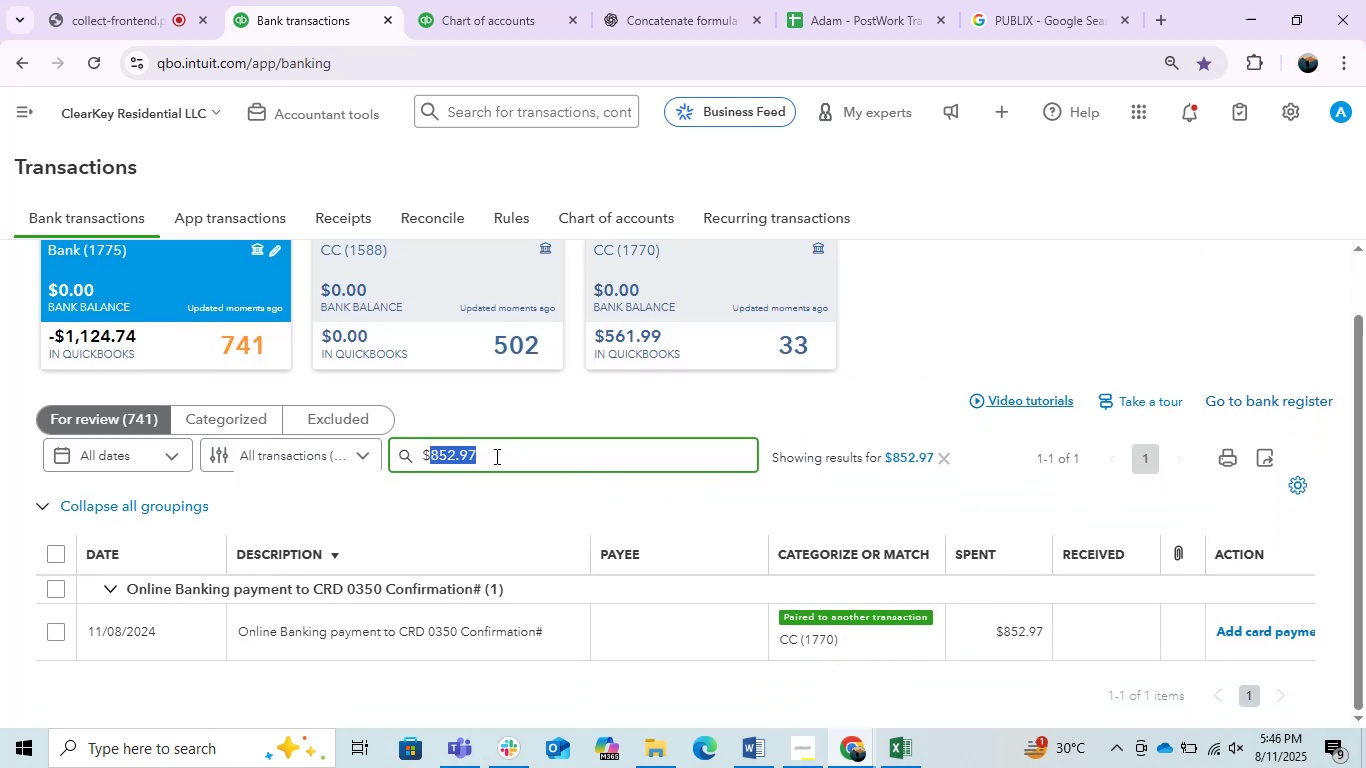 
triple_click([495, 456])
 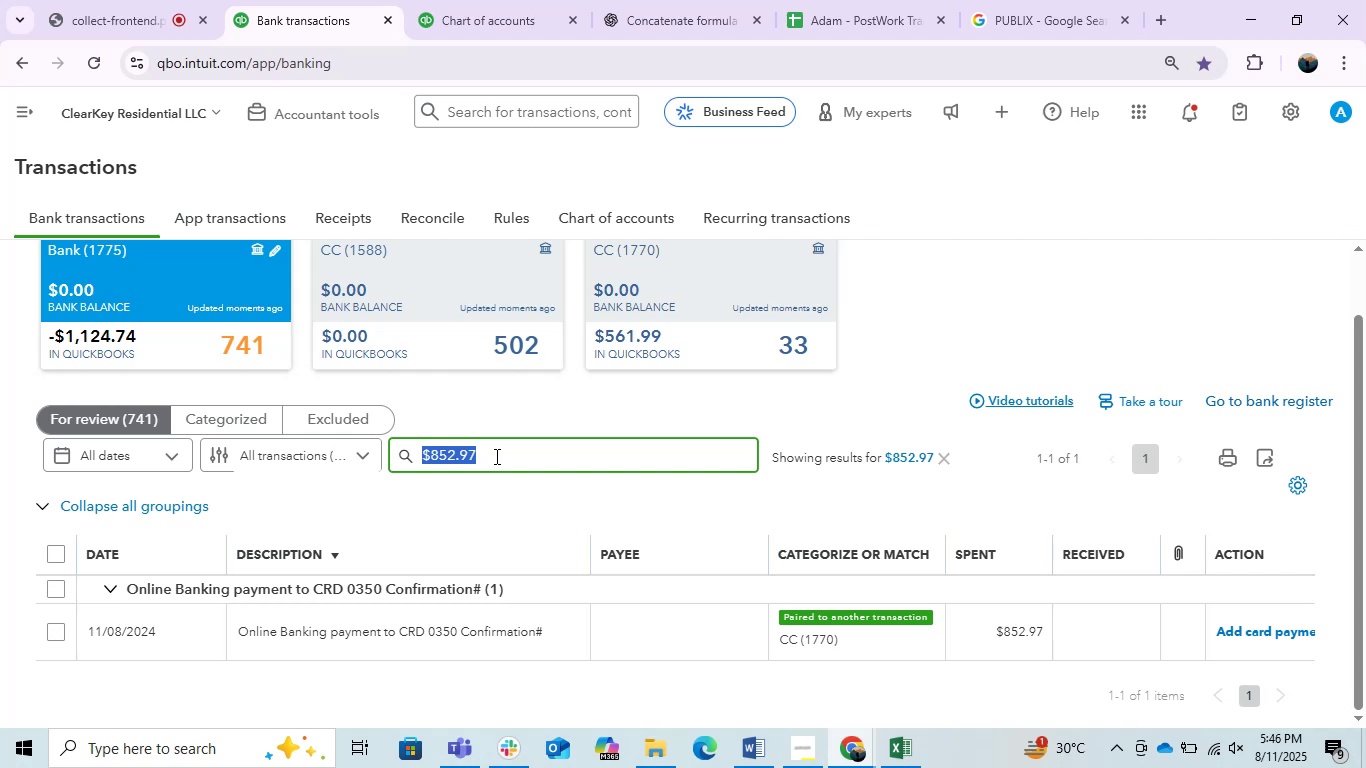 
key(Numpad0)
 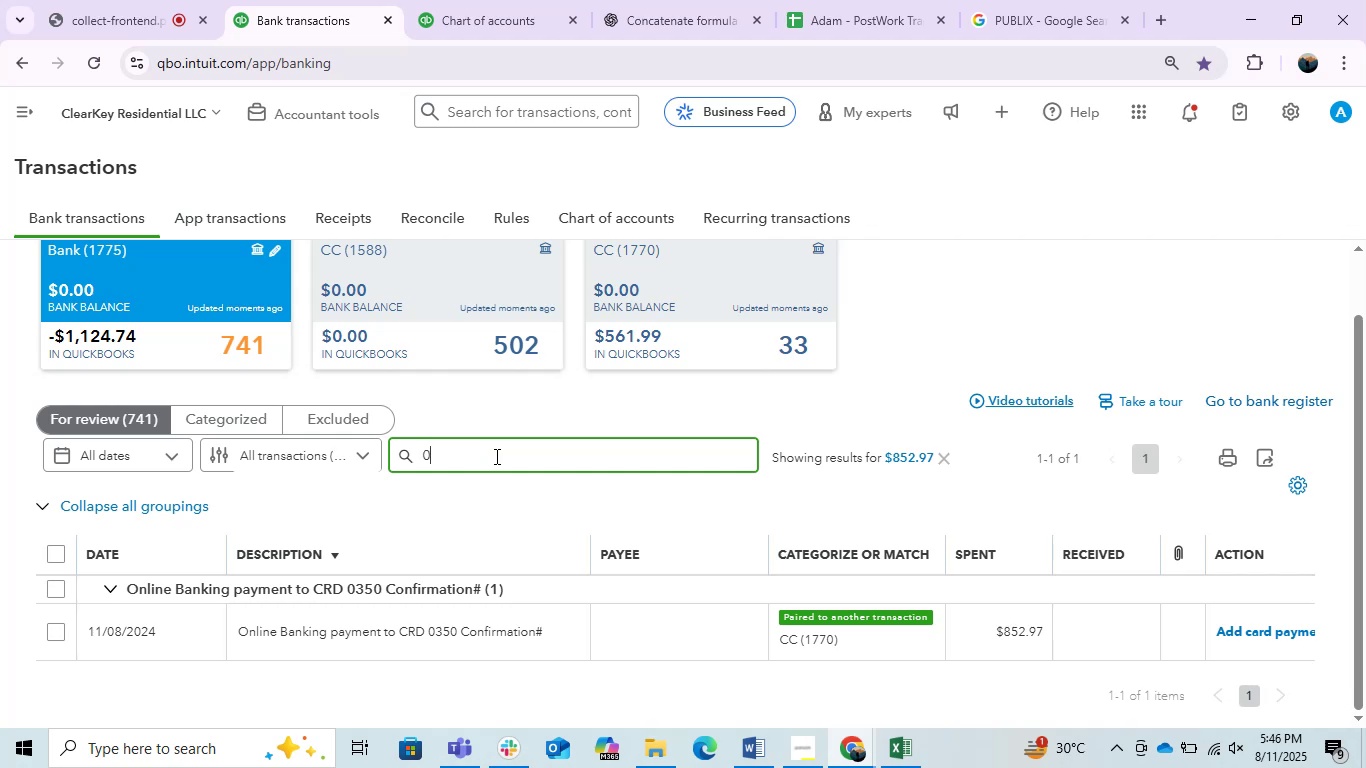 
key(Numpad3)
 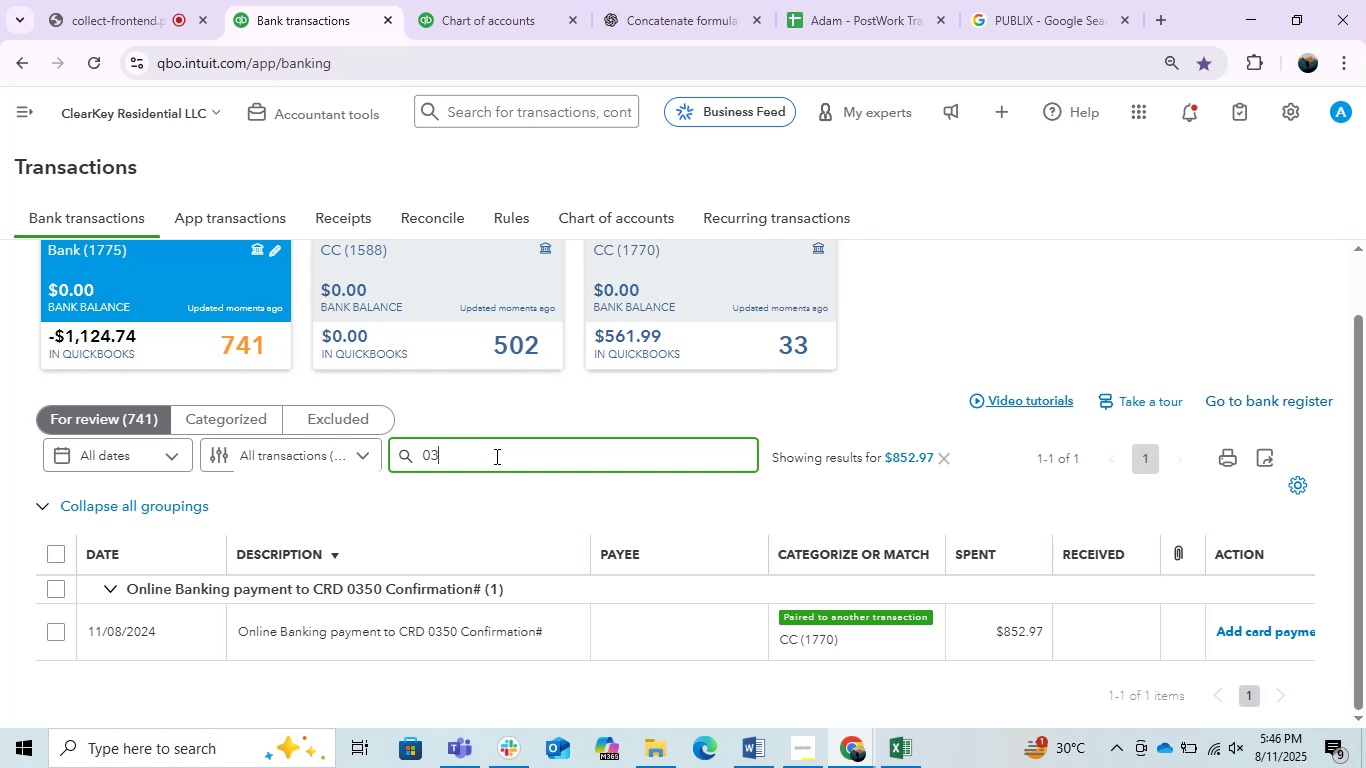 
key(Numpad5)
 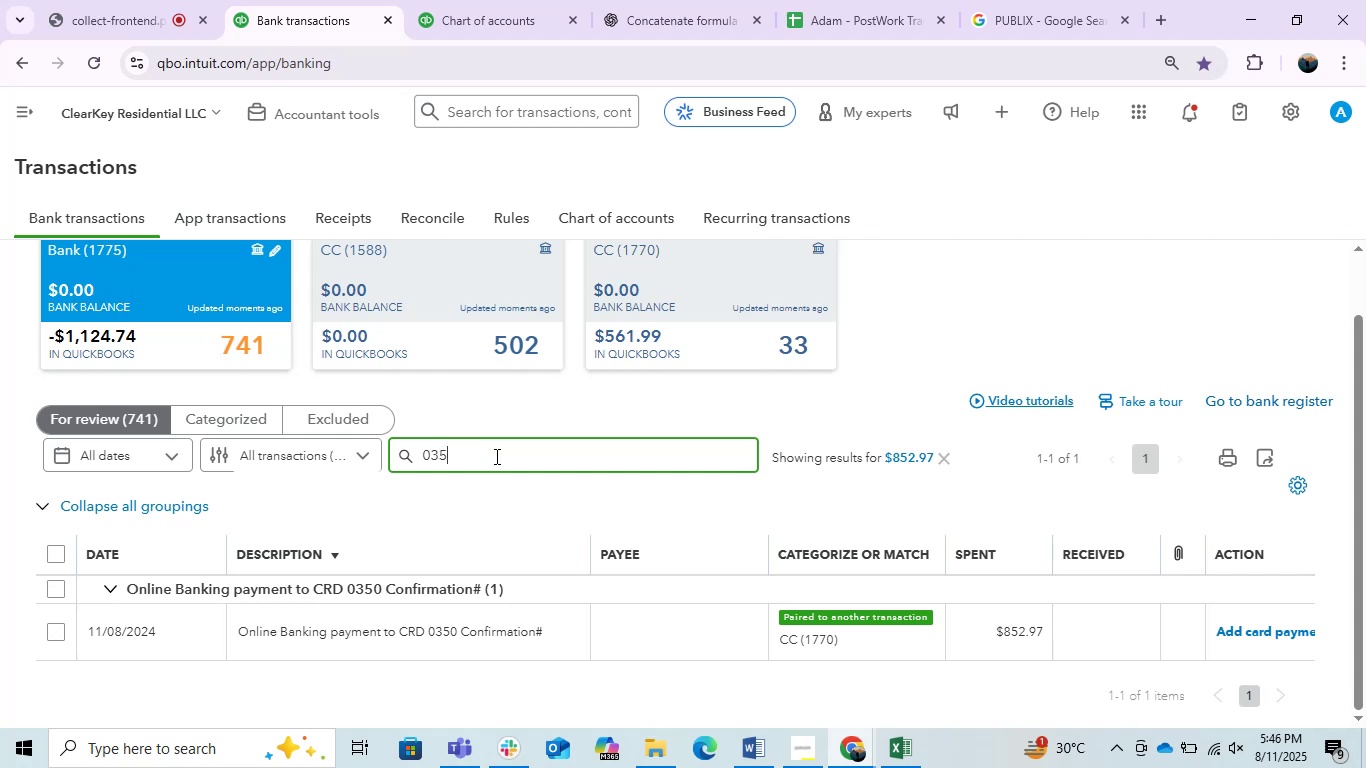 
key(Numpad0)
 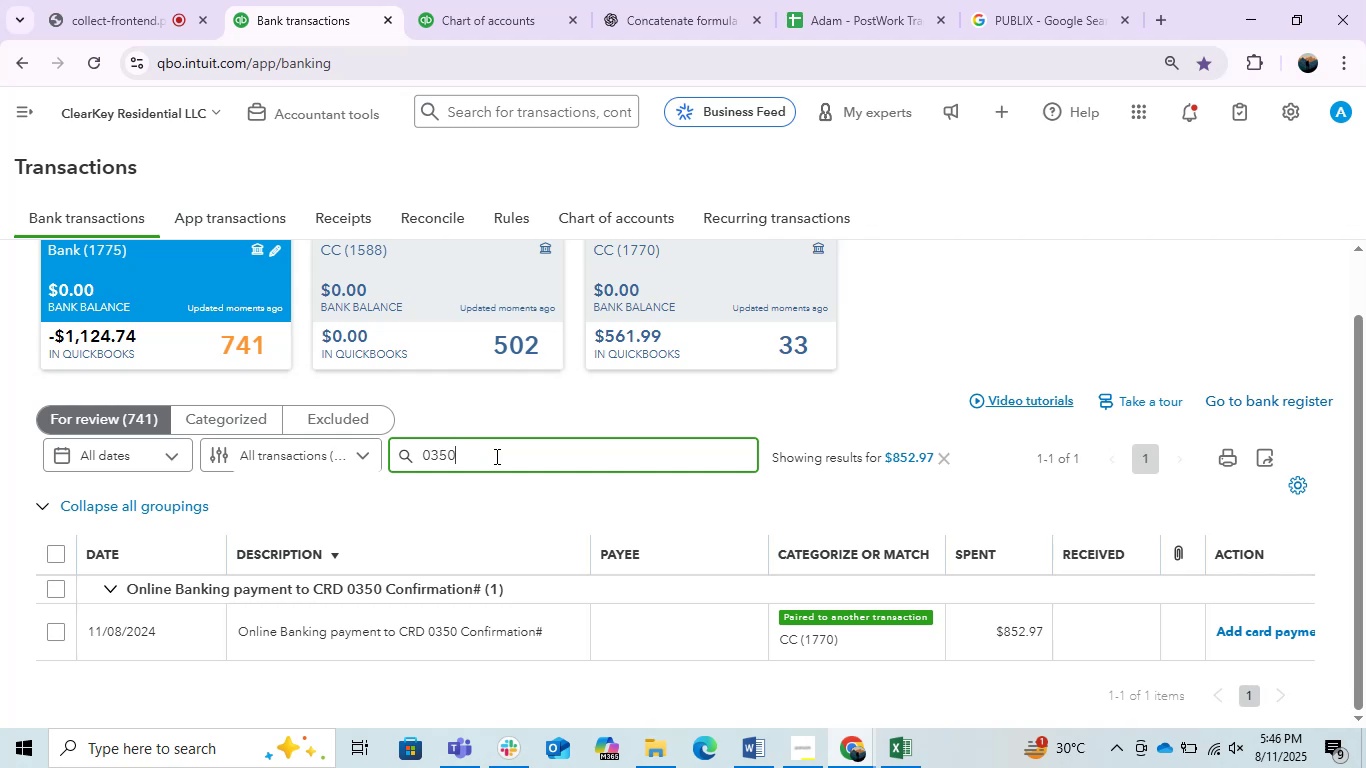 
key(Enter)
 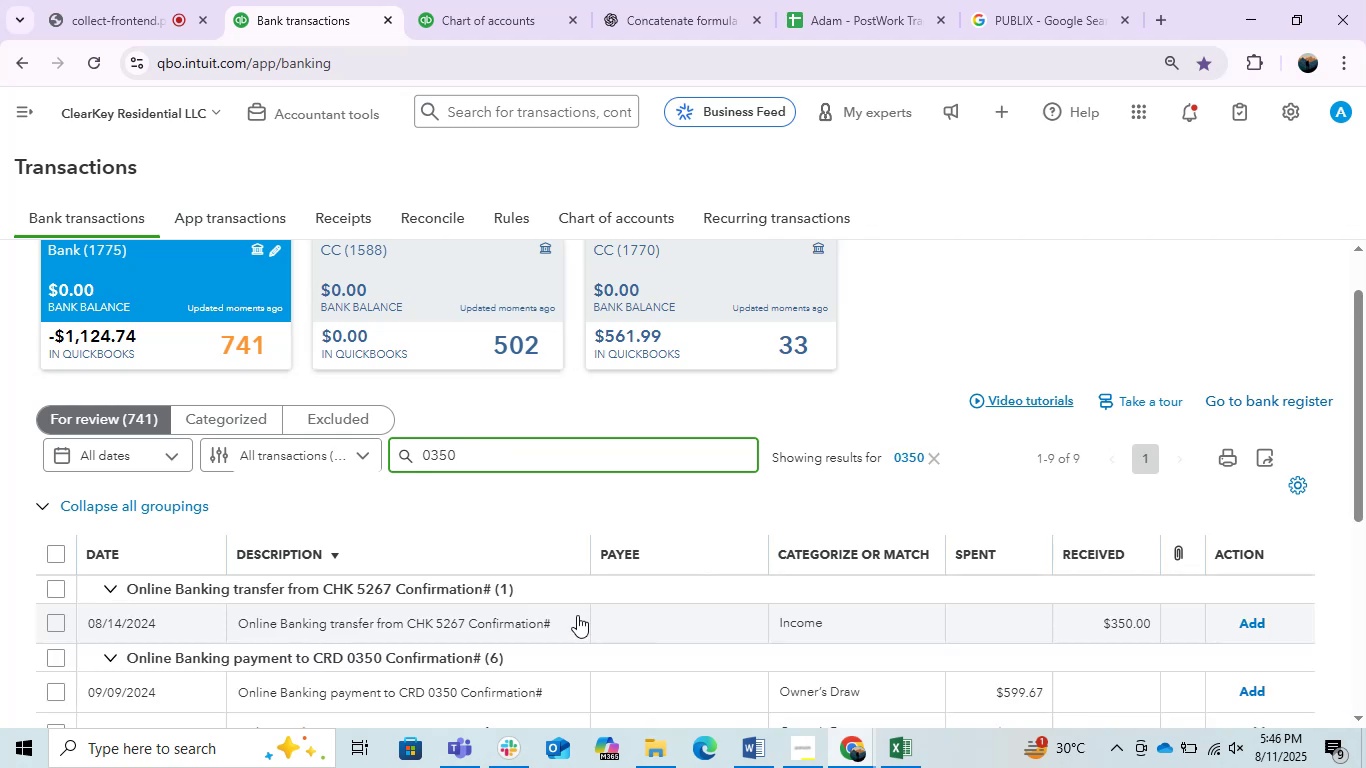 
scroll: coordinate [566, 610], scroll_direction: down, amount: 2.0
 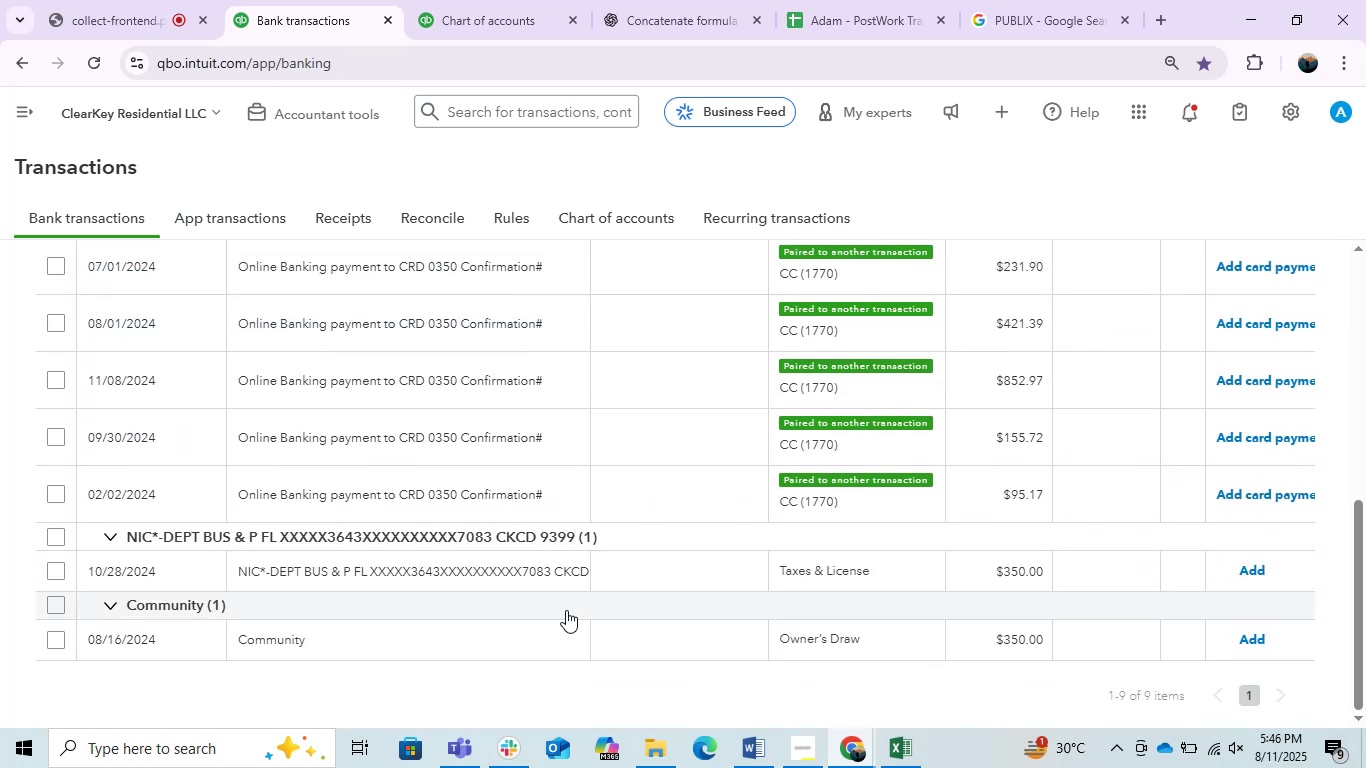 
scroll: coordinate [566, 610], scroll_direction: up, amount: 1.0
 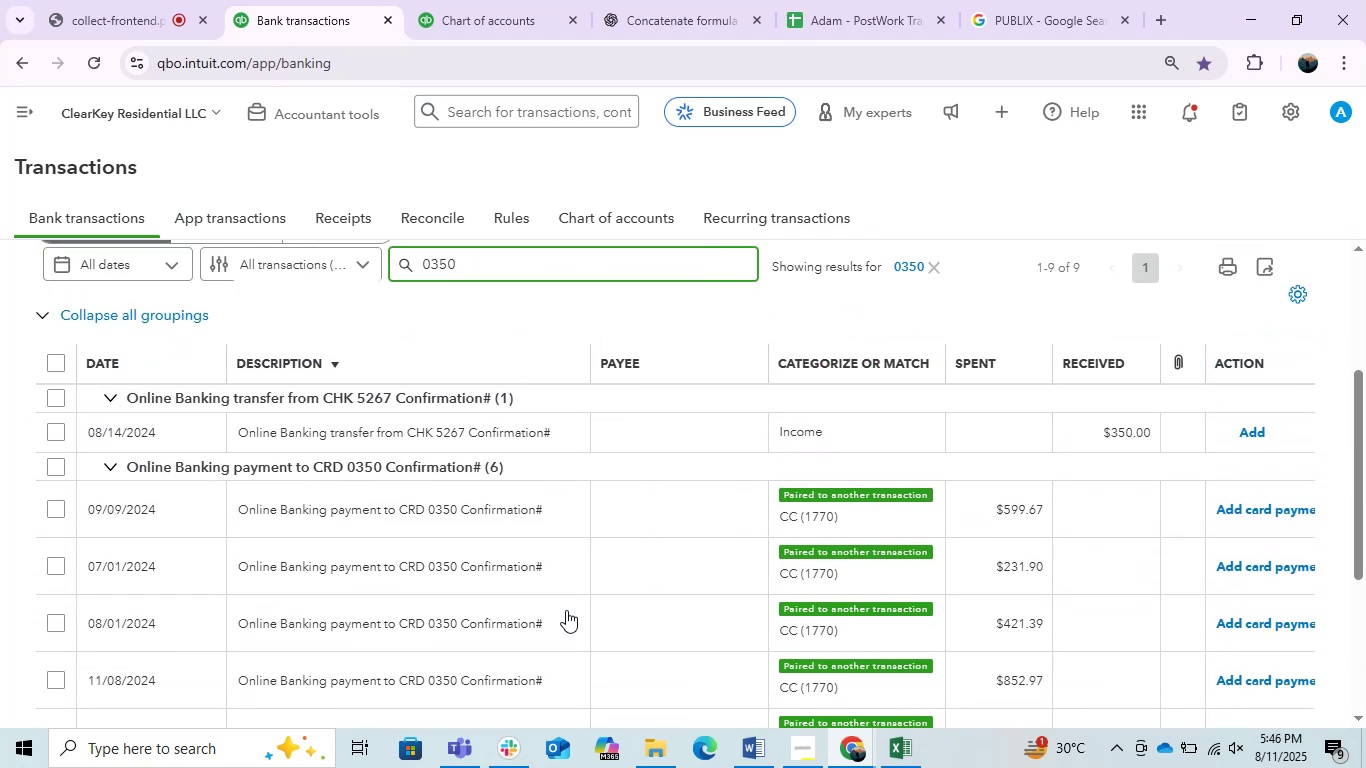 
scroll: coordinate [566, 610], scroll_direction: down, amount: 1.0
 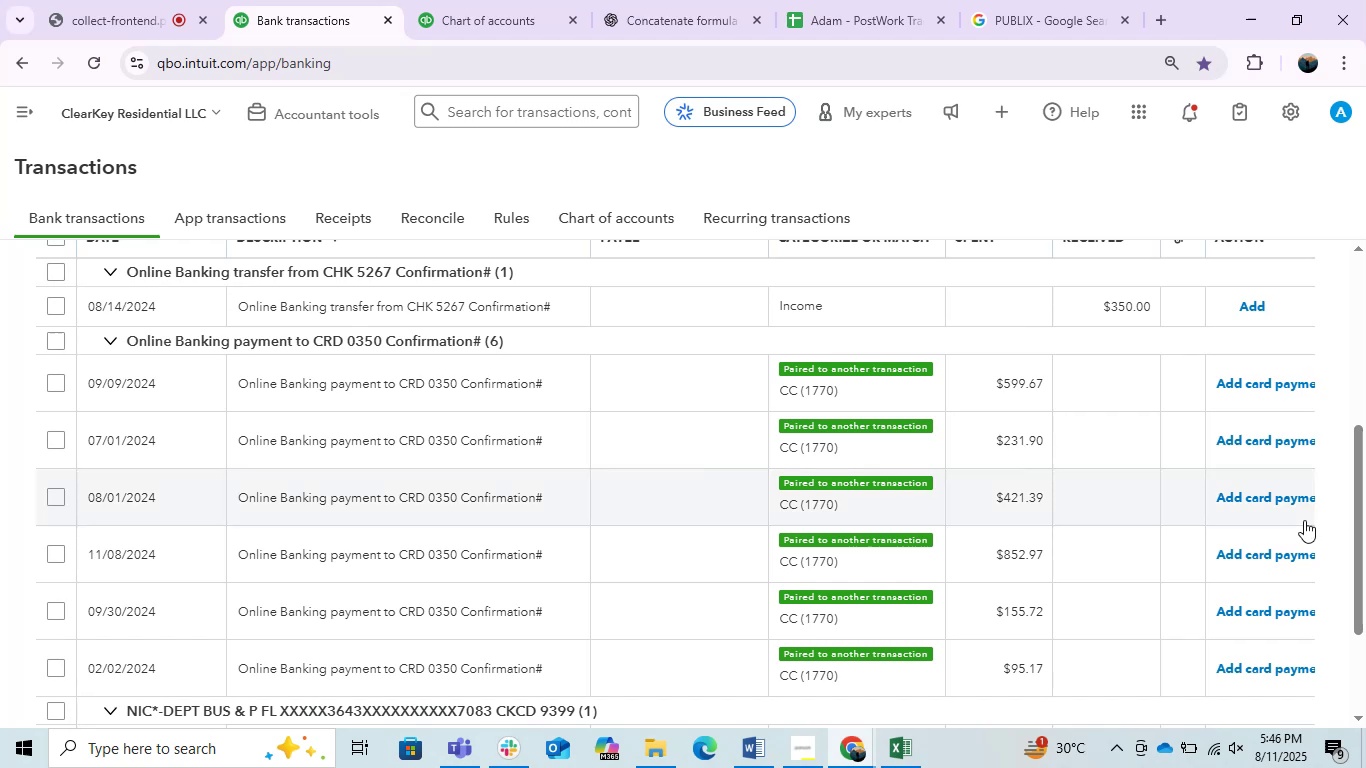 
wait(12.1)
 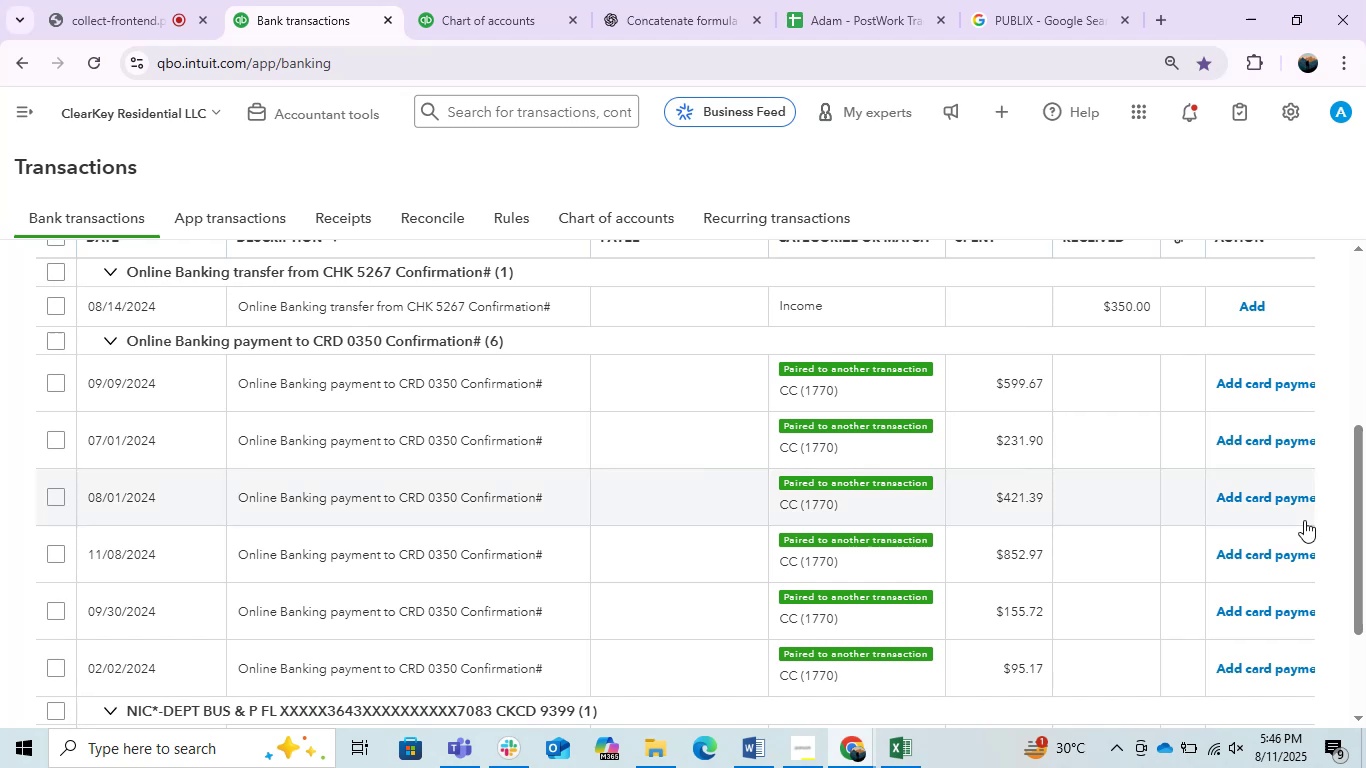 
scroll: coordinate [686, 482], scroll_direction: up, amount: 2.0
 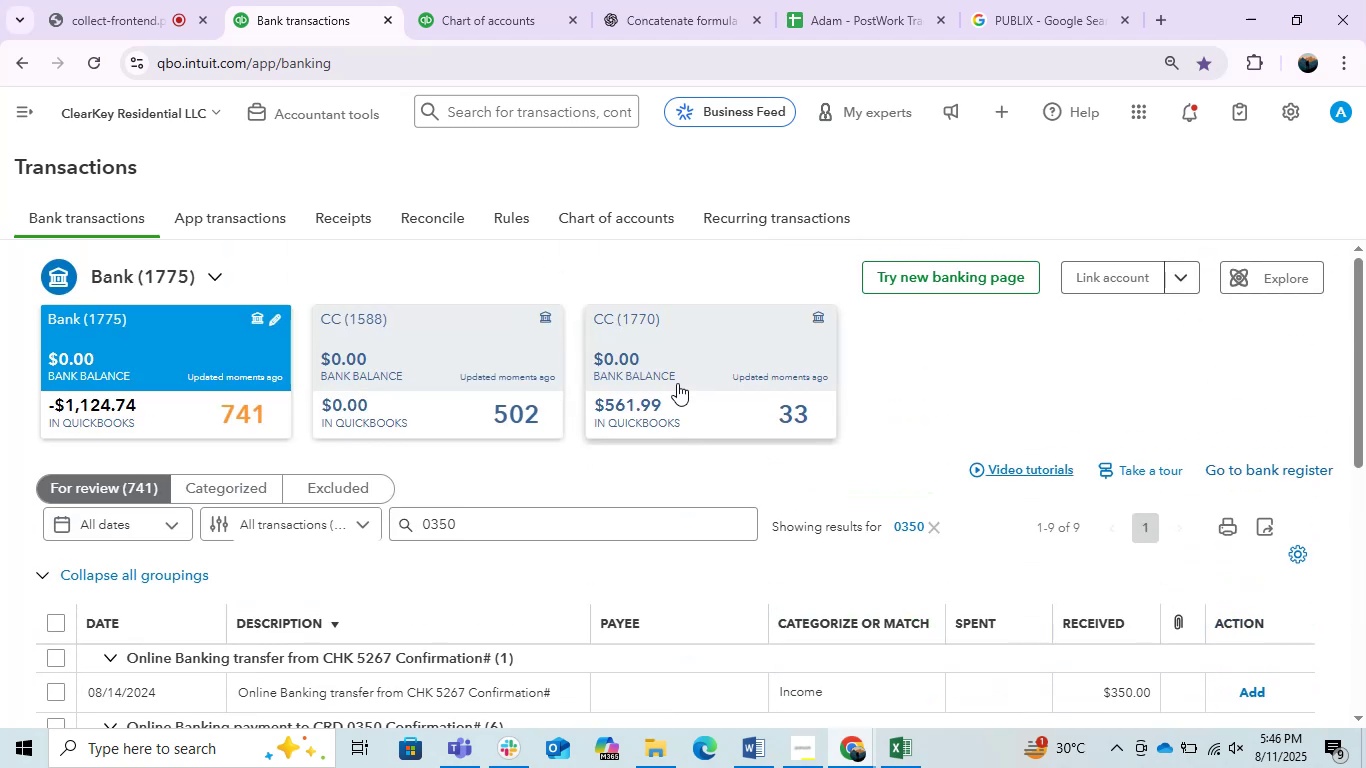 
left_click([673, 374])
 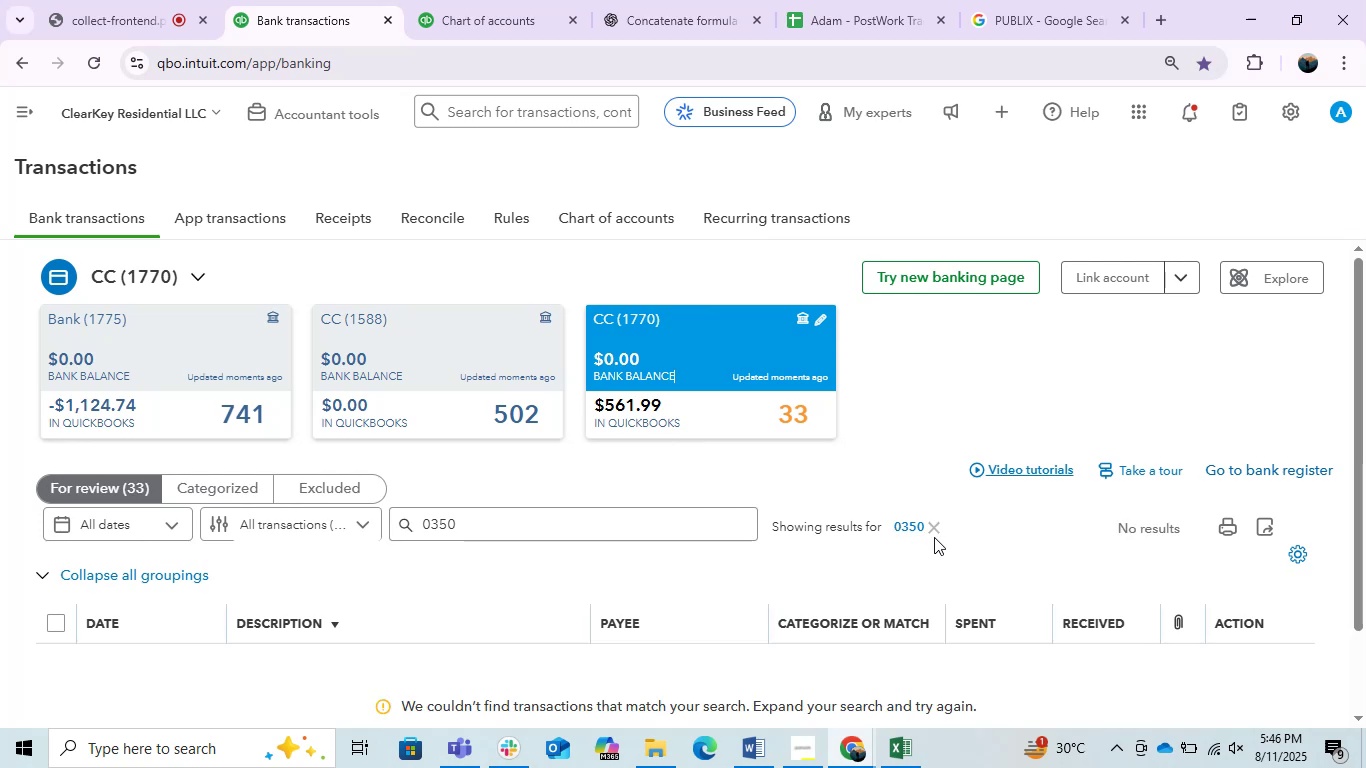 
scroll: coordinate [934, 530], scroll_direction: down, amount: 2.0
 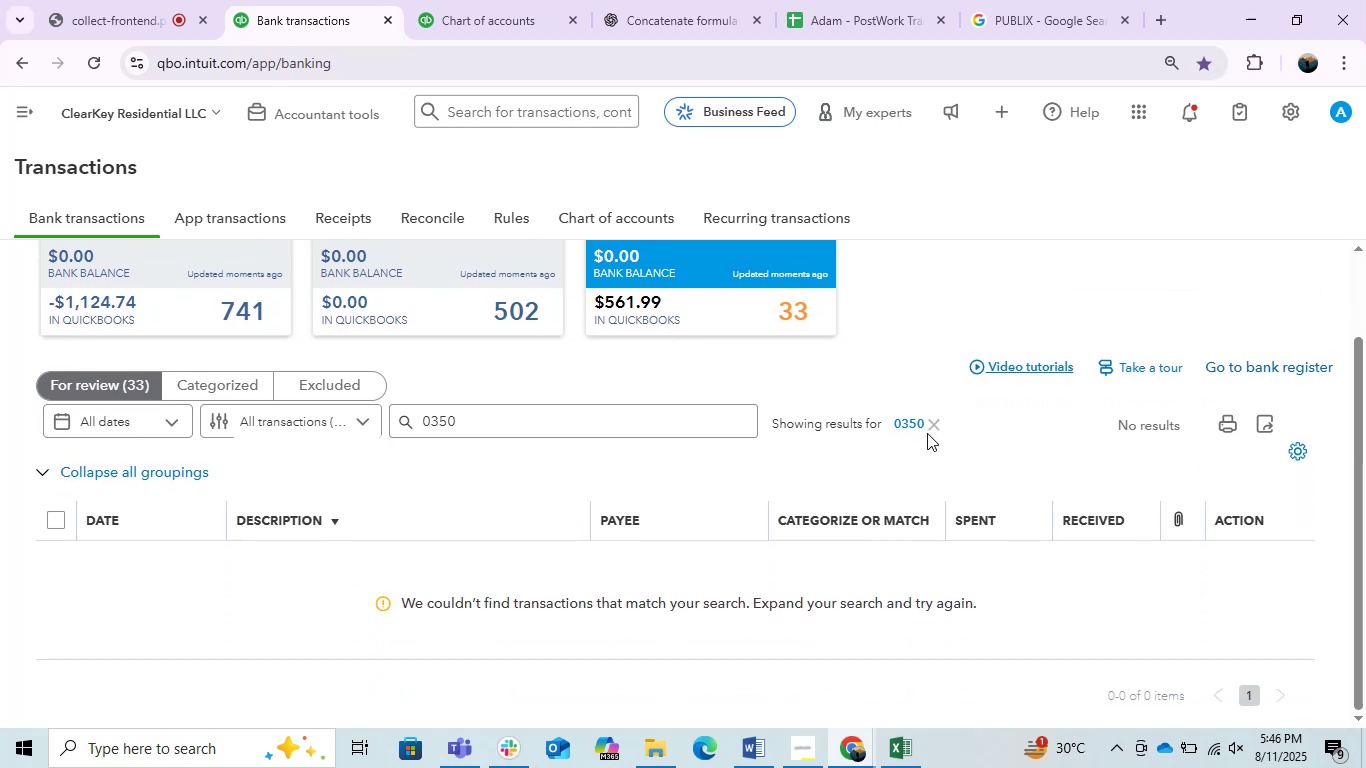 
left_click([935, 428])
 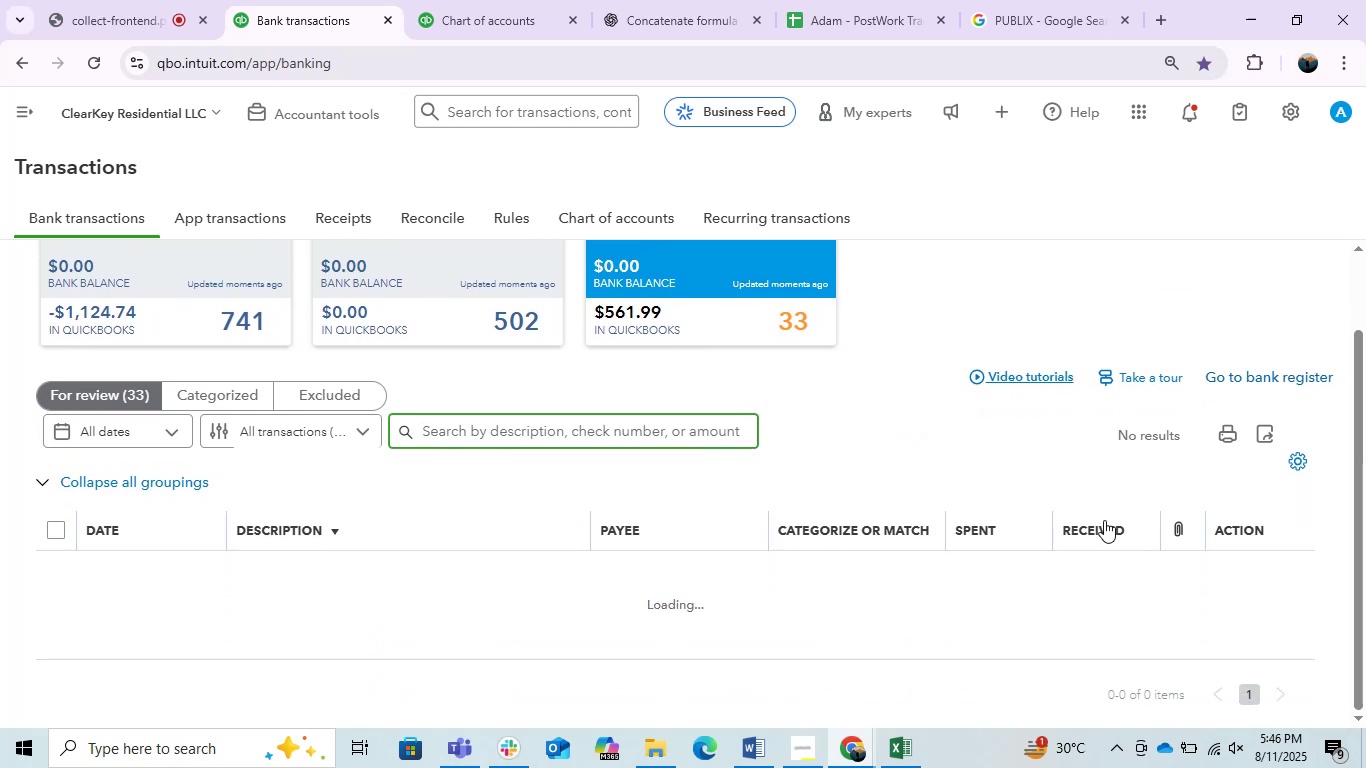 
scroll: coordinate [1104, 520], scroll_direction: down, amount: 5.0
 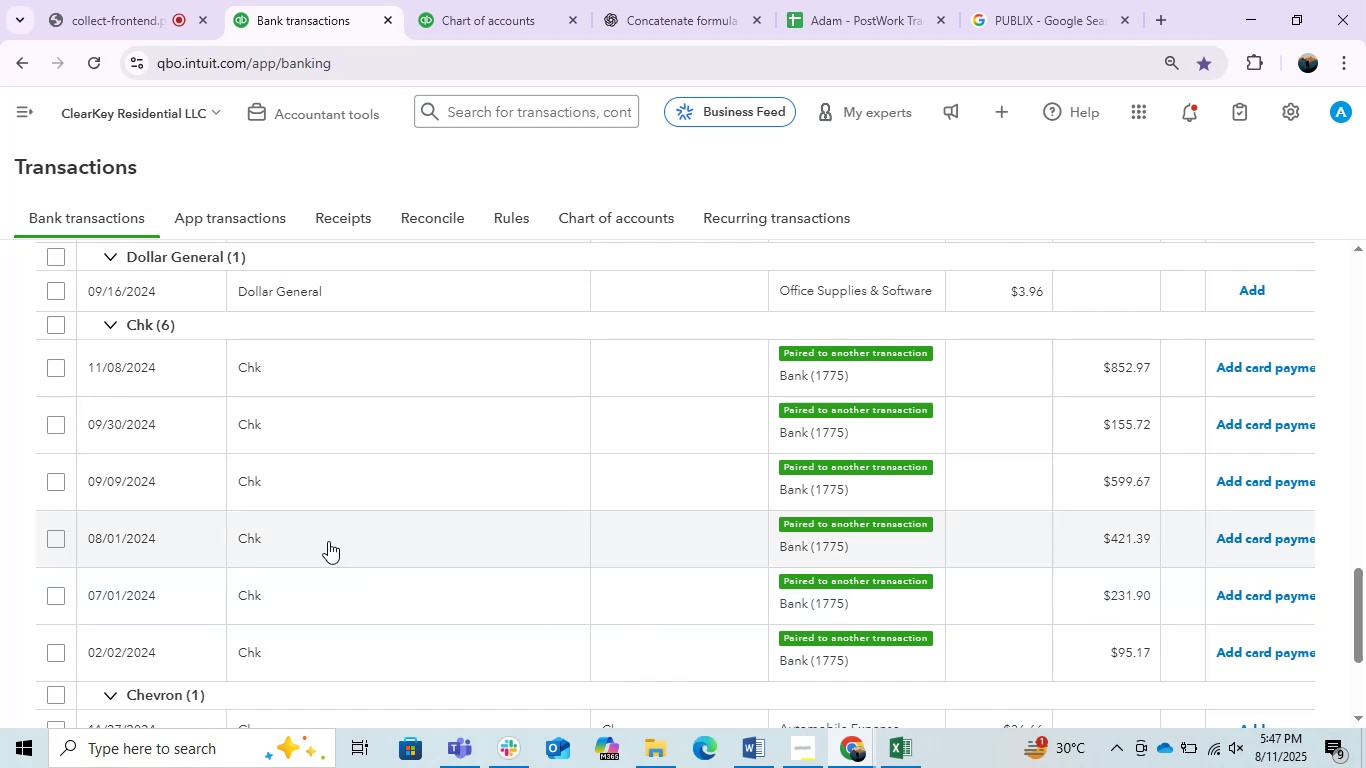 
wait(6.22)
 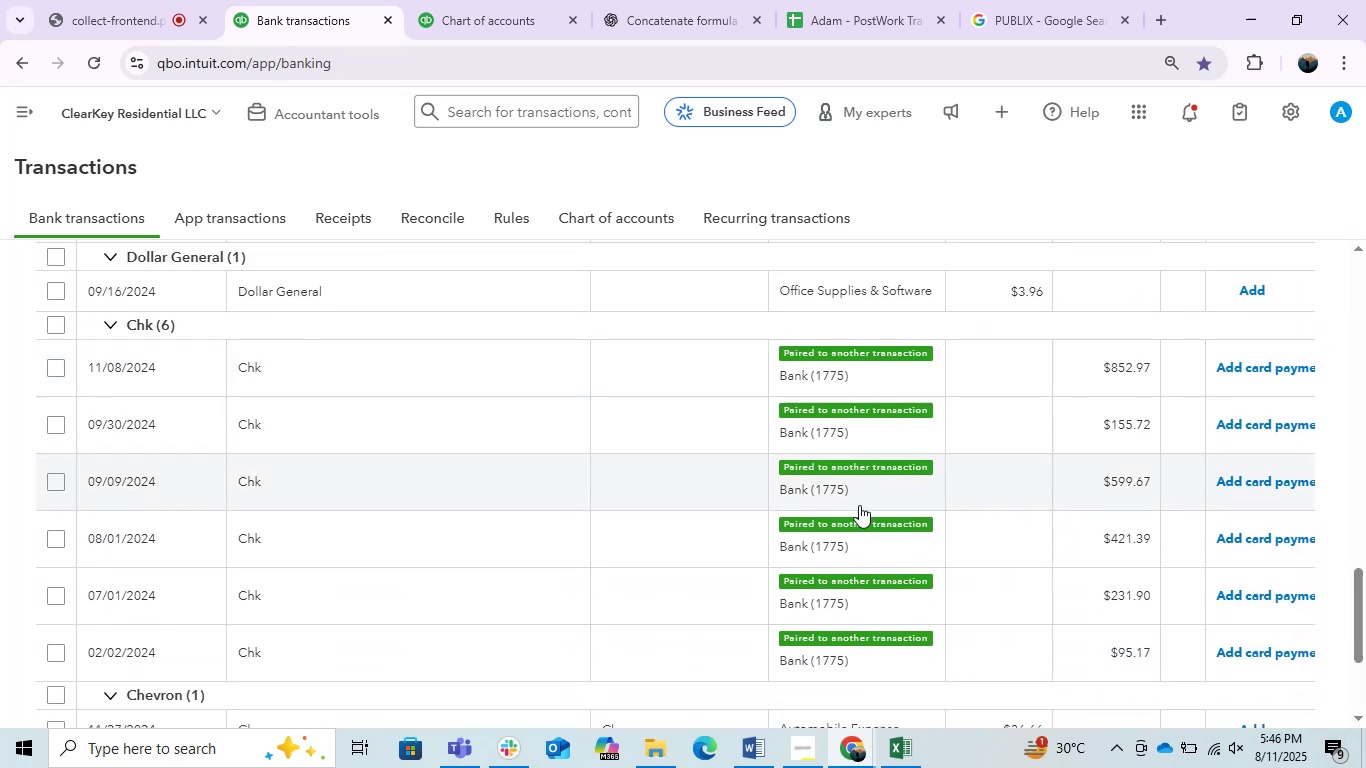 
scroll: coordinate [304, 403], scroll_direction: up, amount: 7.0
 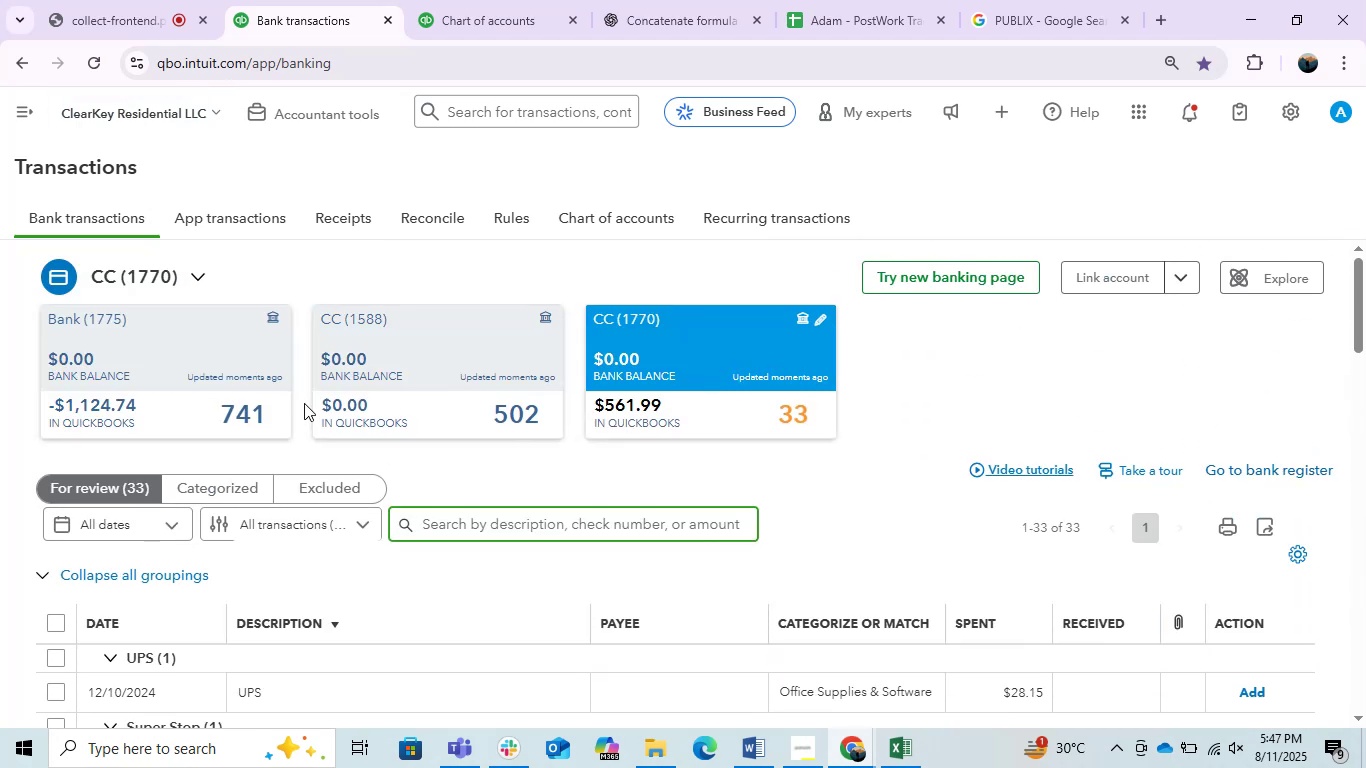 
scroll: coordinate [304, 403], scroll_direction: down, amount: 1.0
 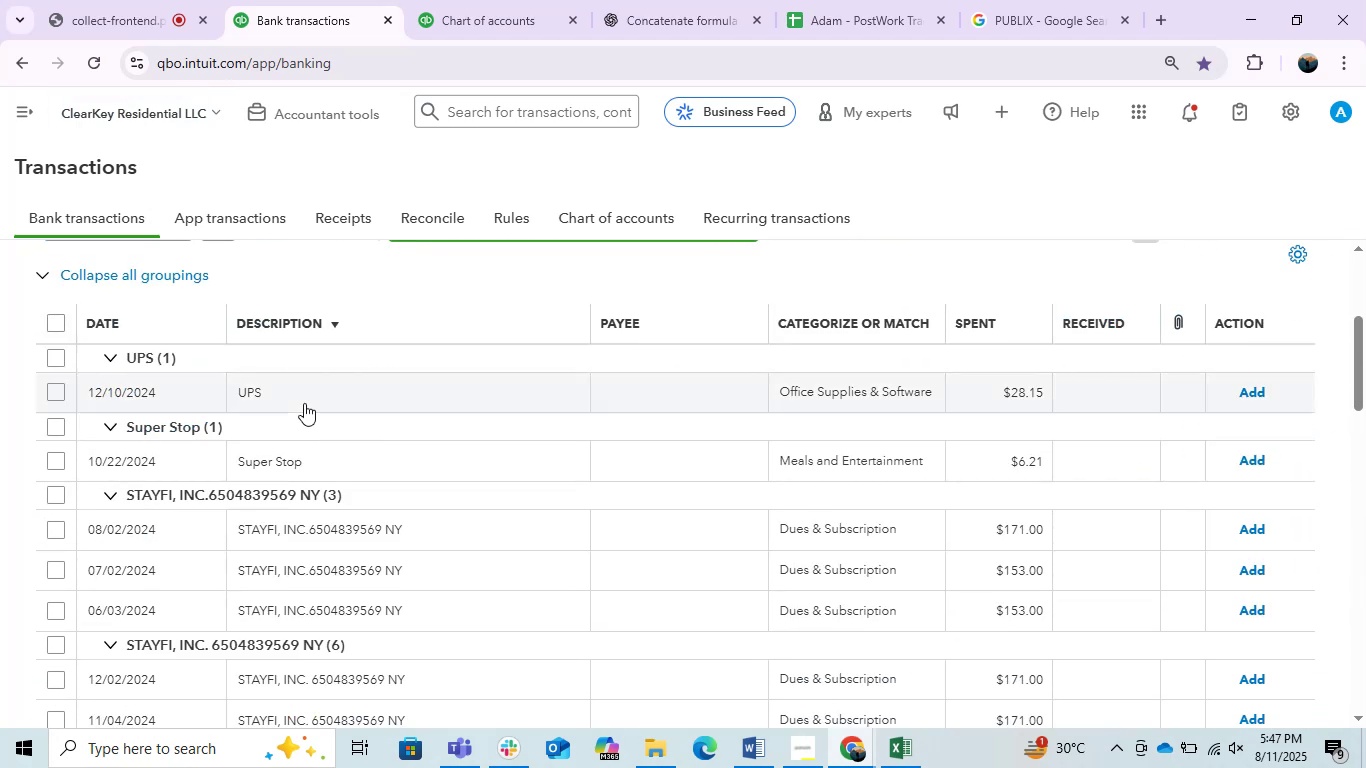 
scroll: coordinate [304, 403], scroll_direction: up, amount: 1.0
 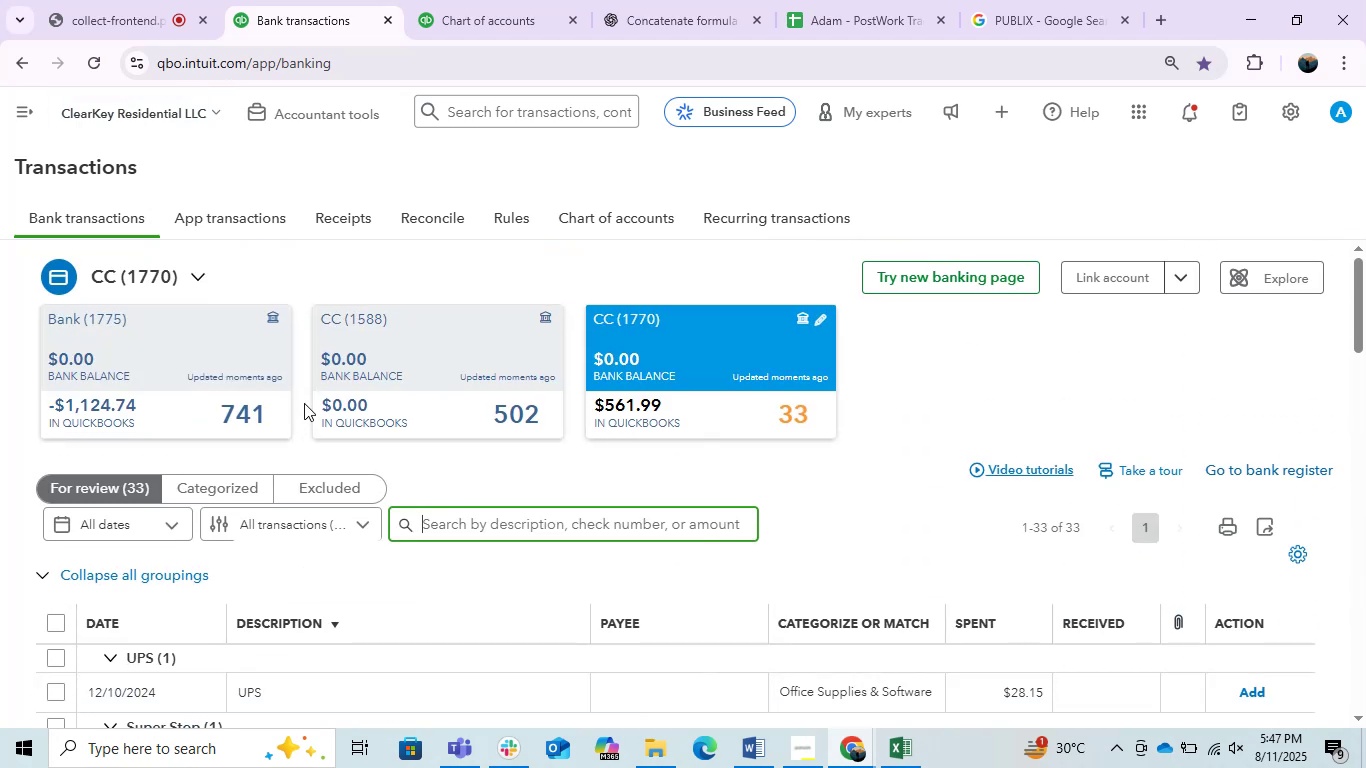 
scroll: coordinate [298, 402], scroll_direction: down, amount: 4.0
 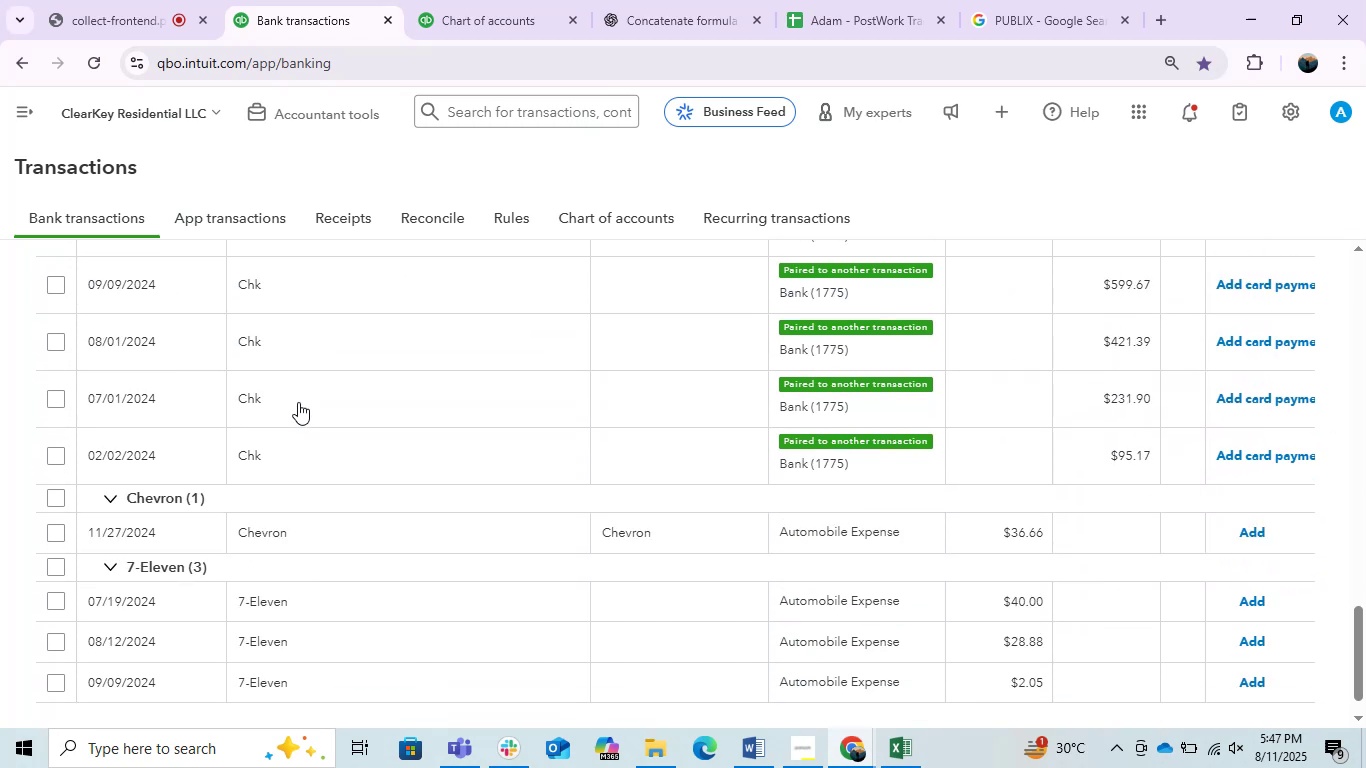 
scroll: coordinate [298, 402], scroll_direction: up, amount: 1.0
 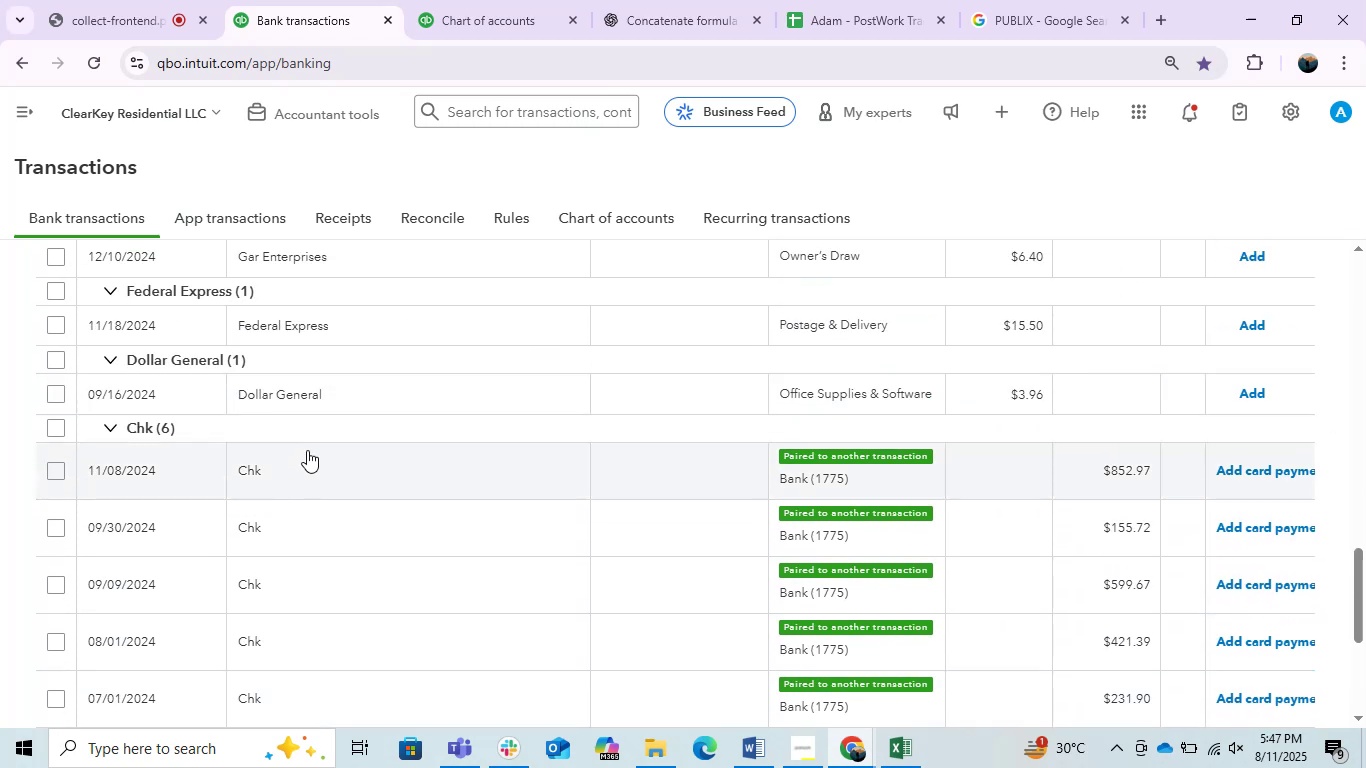 
left_click([307, 451])
 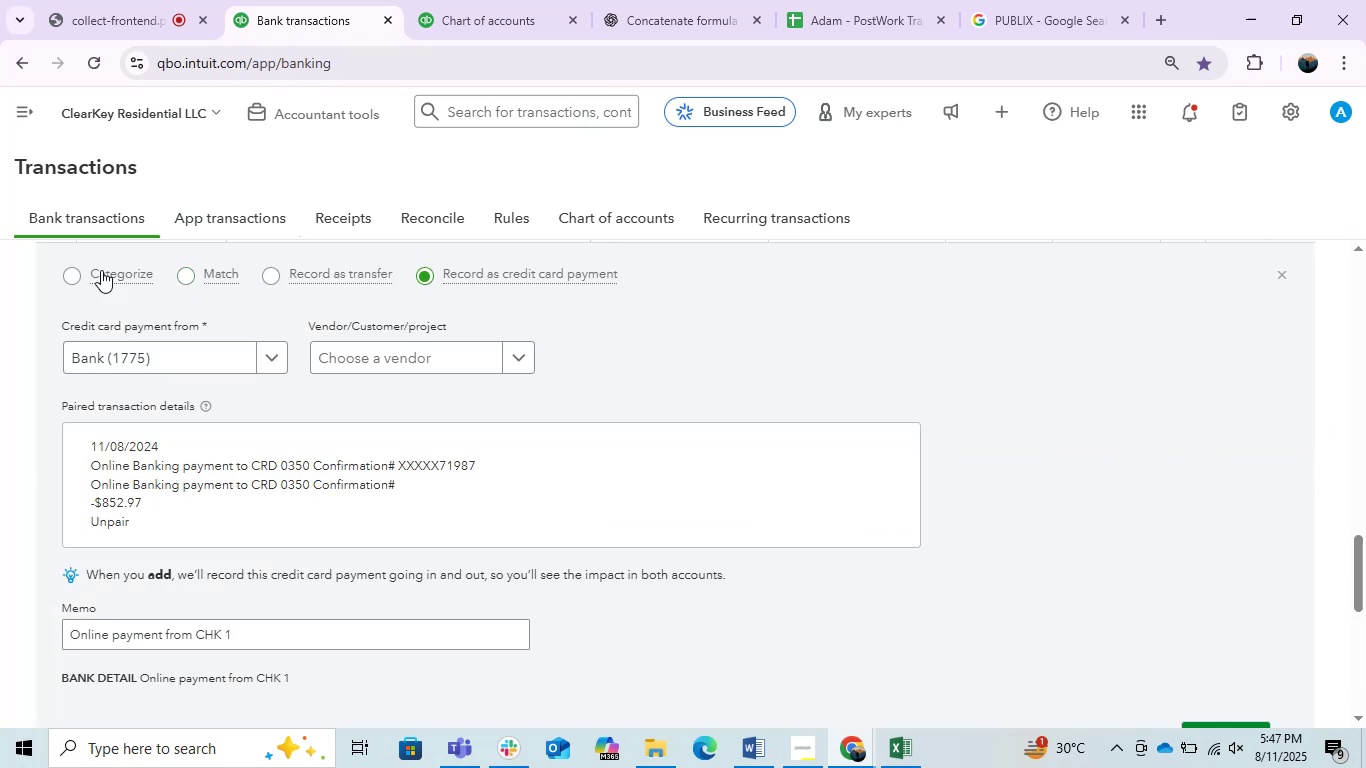 
left_click([74, 270])
 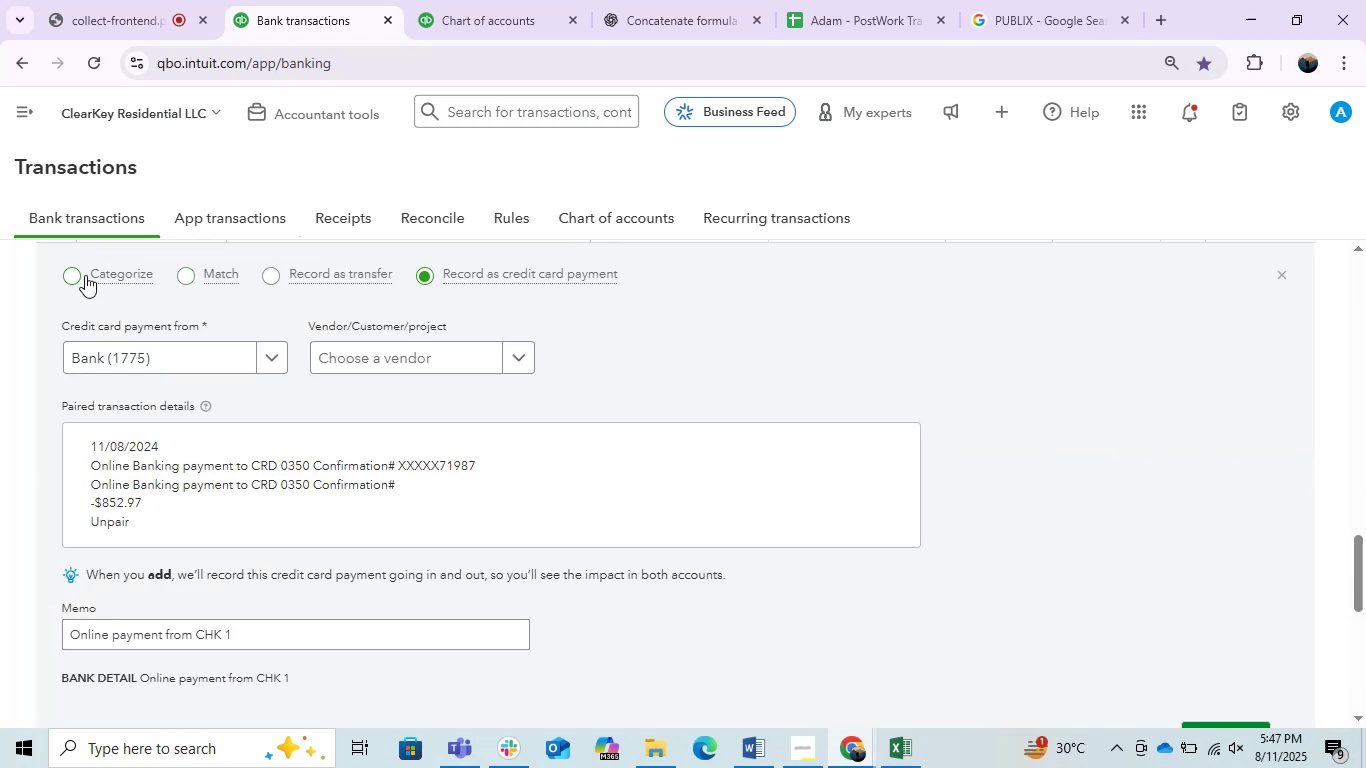 
mouse_move([257, 338])
 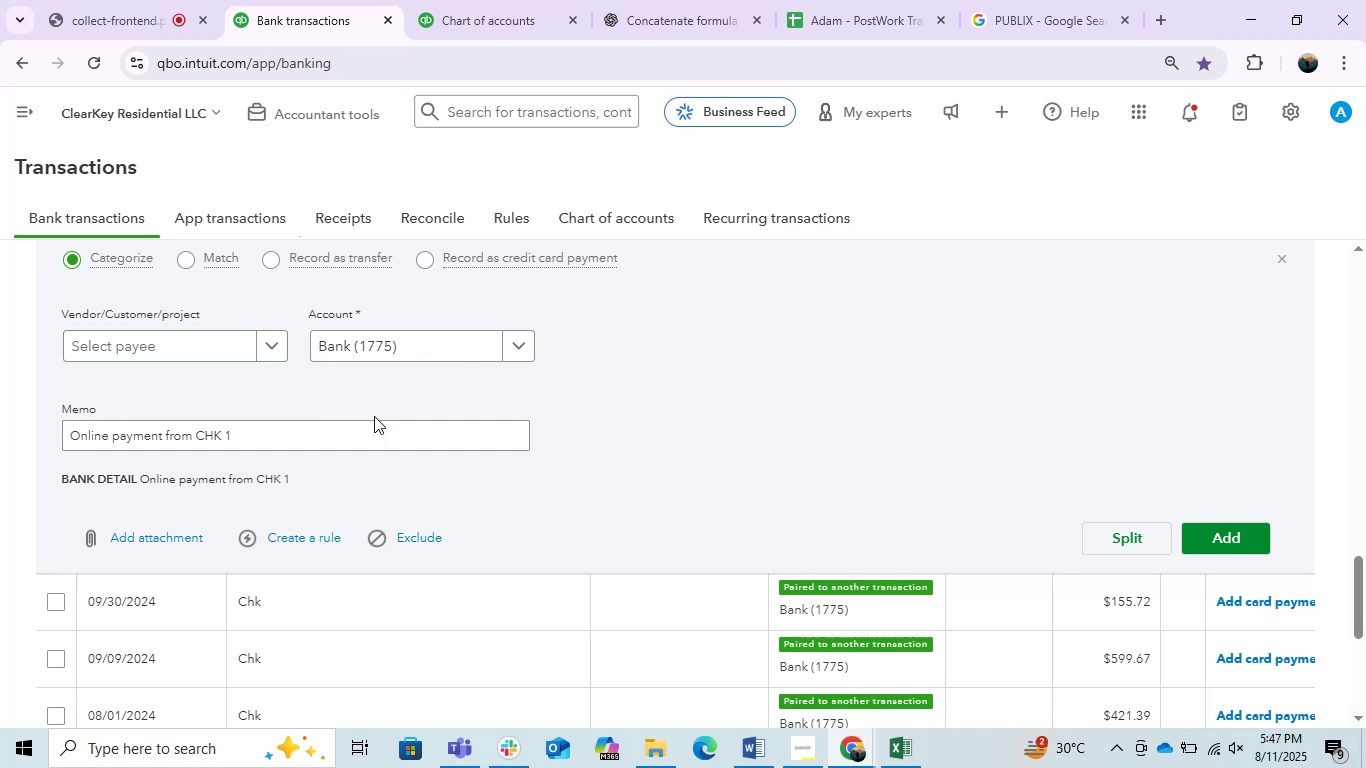 
scroll: coordinate [374, 416], scroll_direction: up, amount: 1.0
 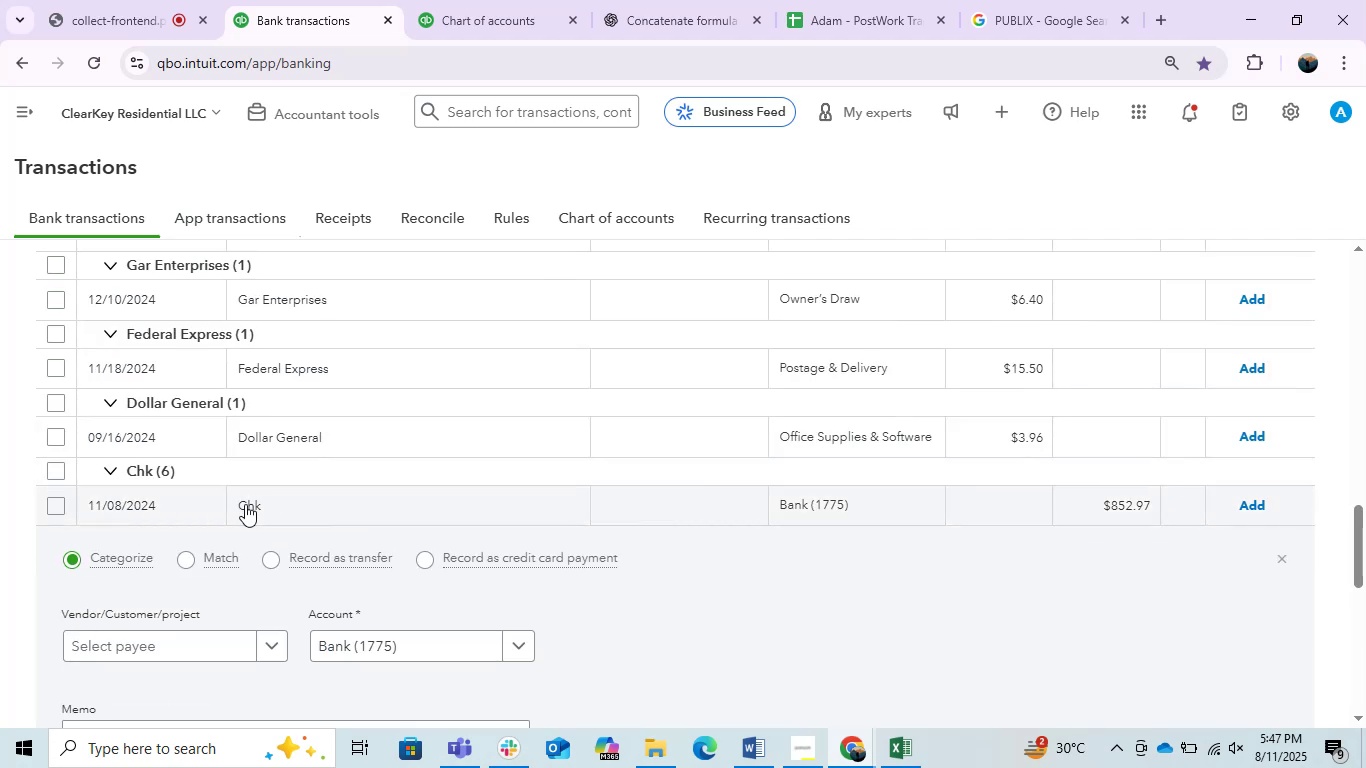 
left_click([386, 644])
 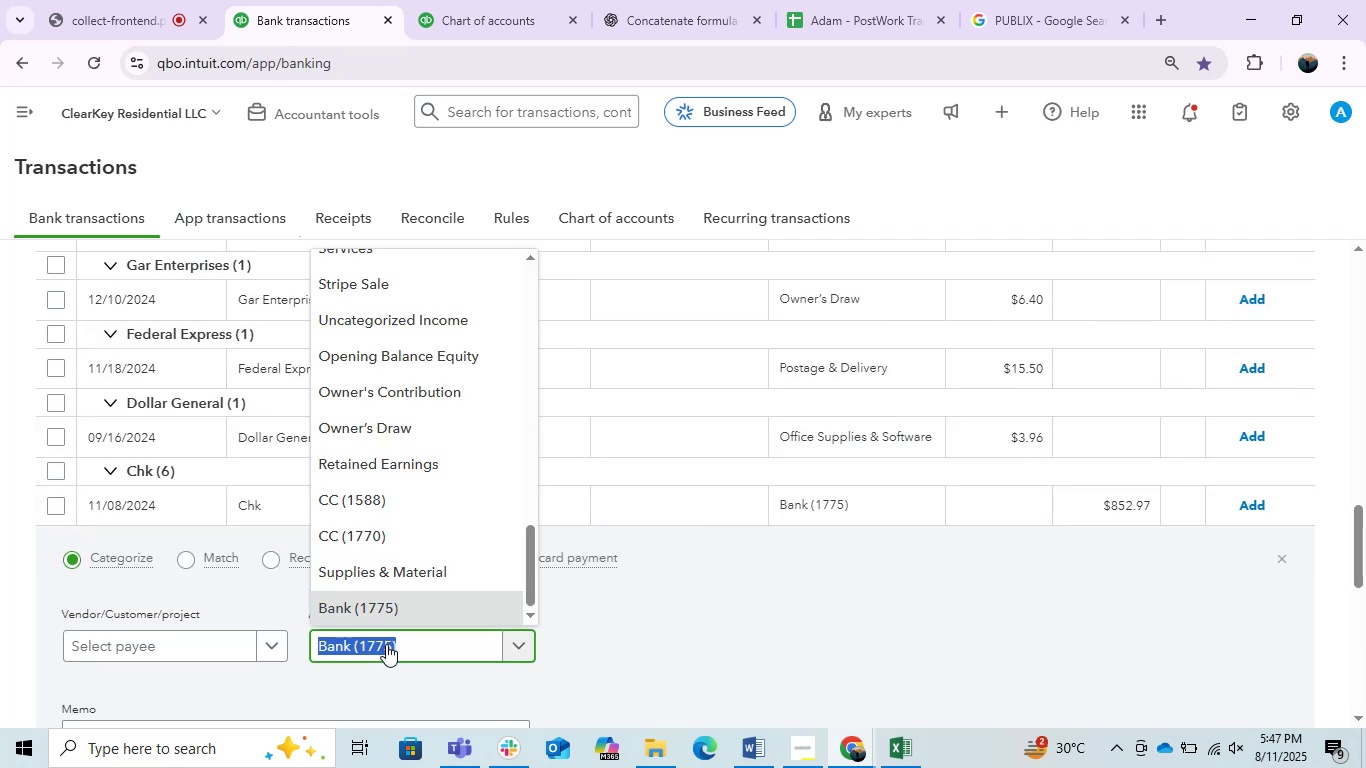 
type(tr)
 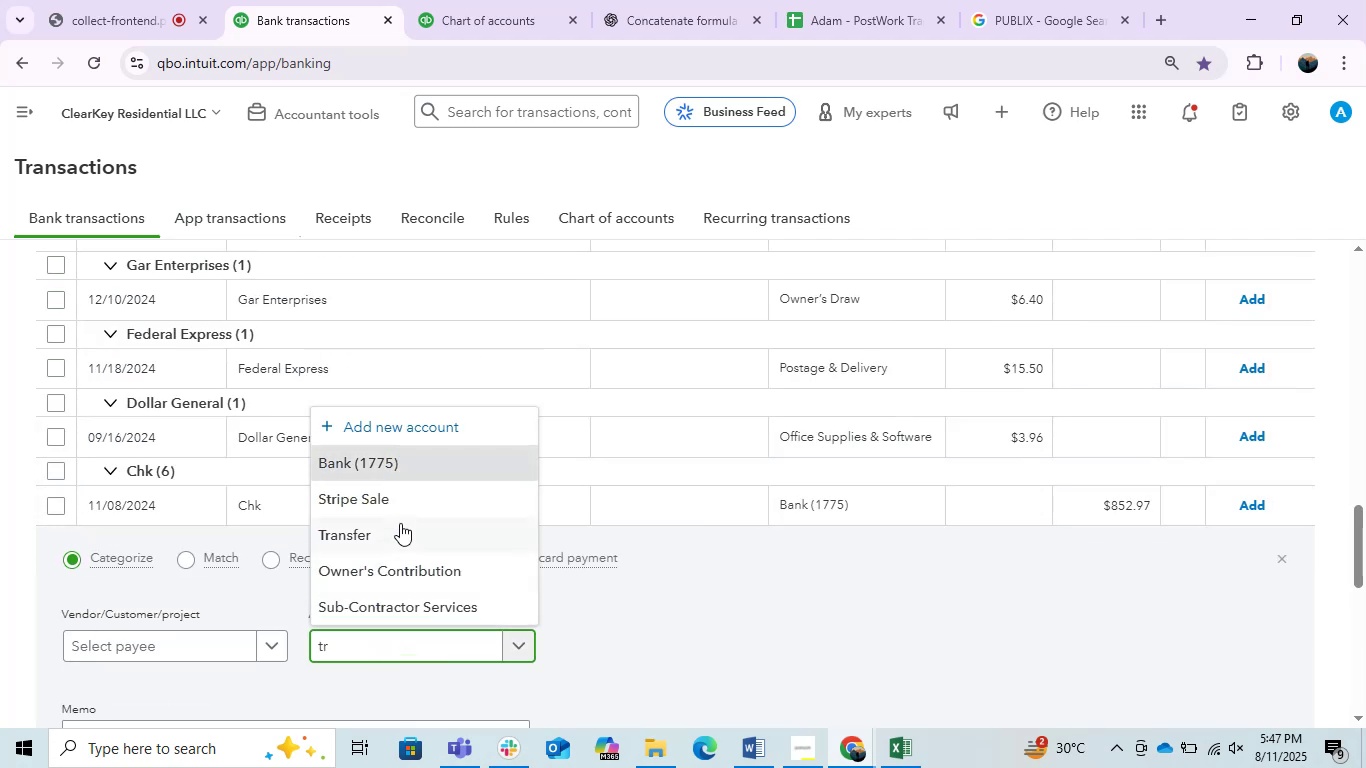 
left_click([399, 523])
 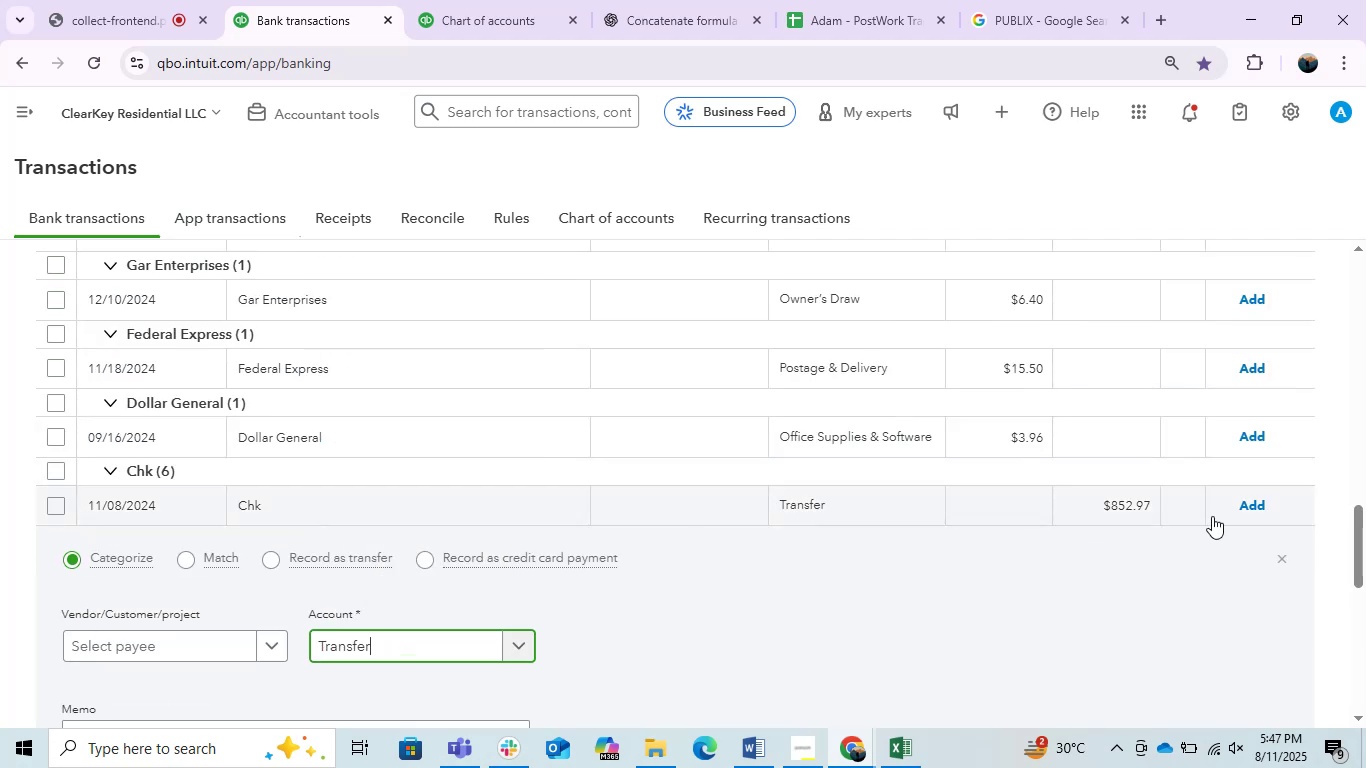 
left_click([1249, 508])
 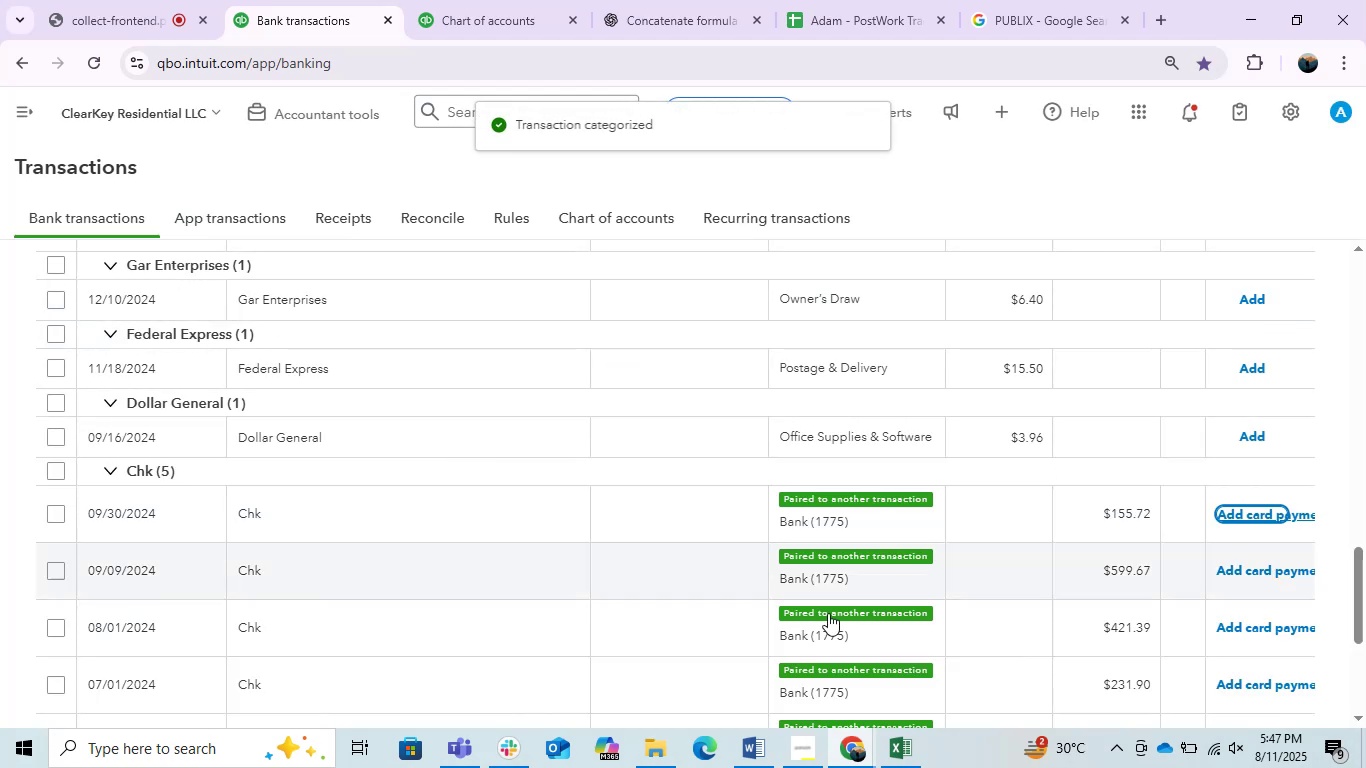 
left_click([575, 516])
 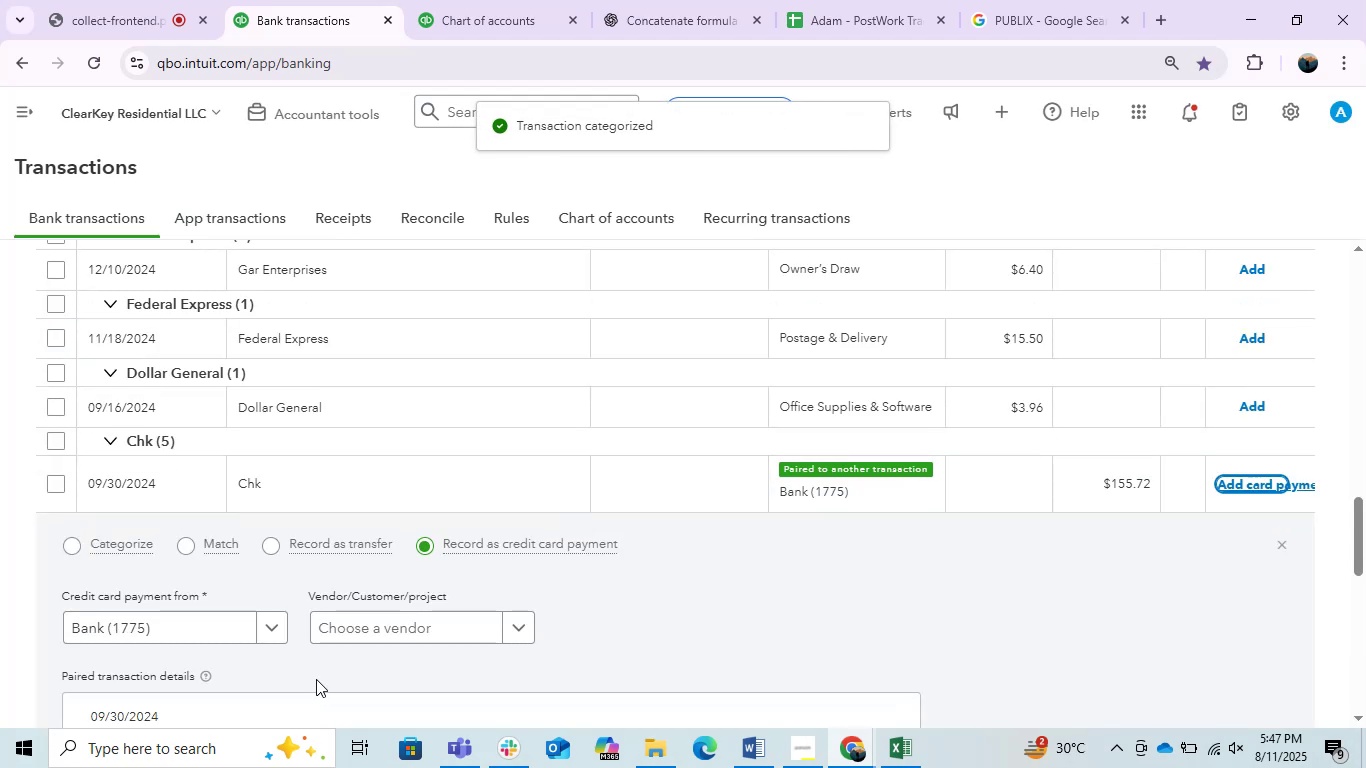 
left_click([407, 628])
 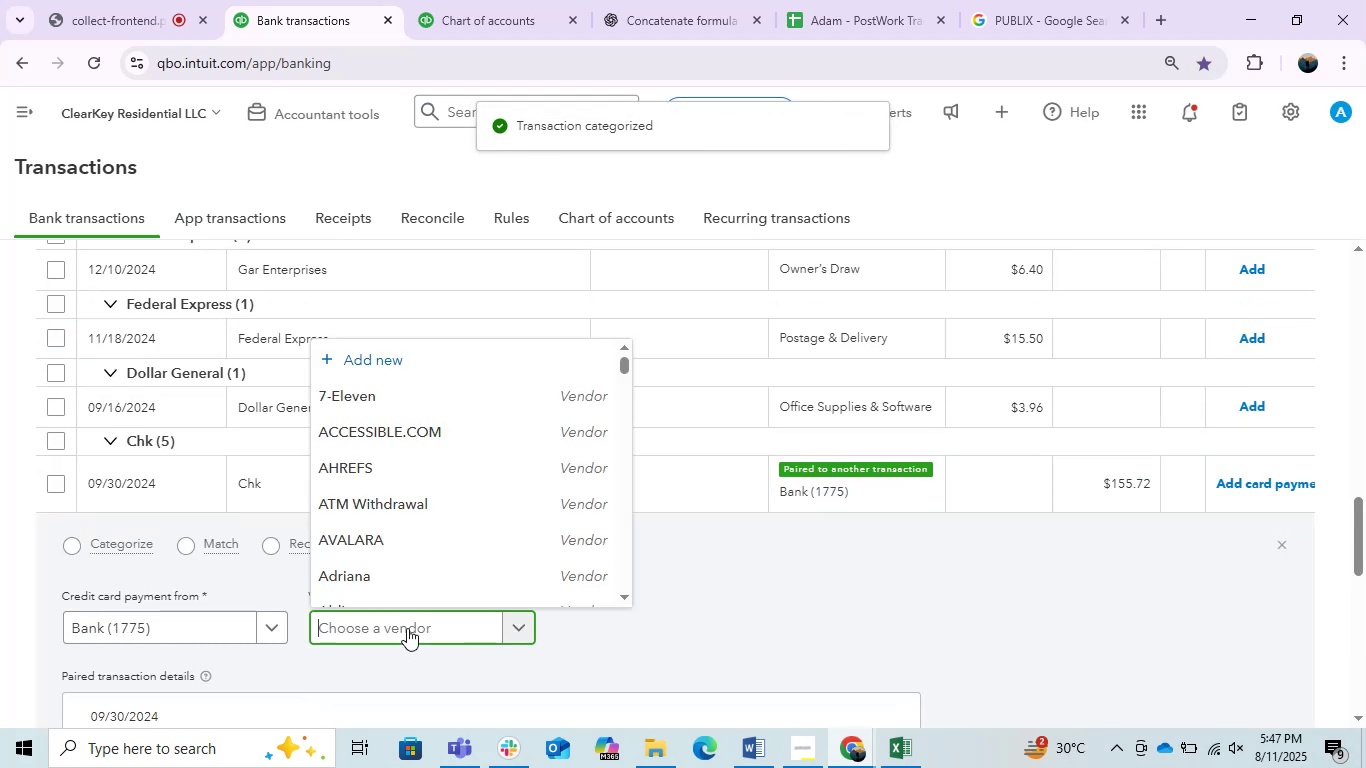 
type(tr)
 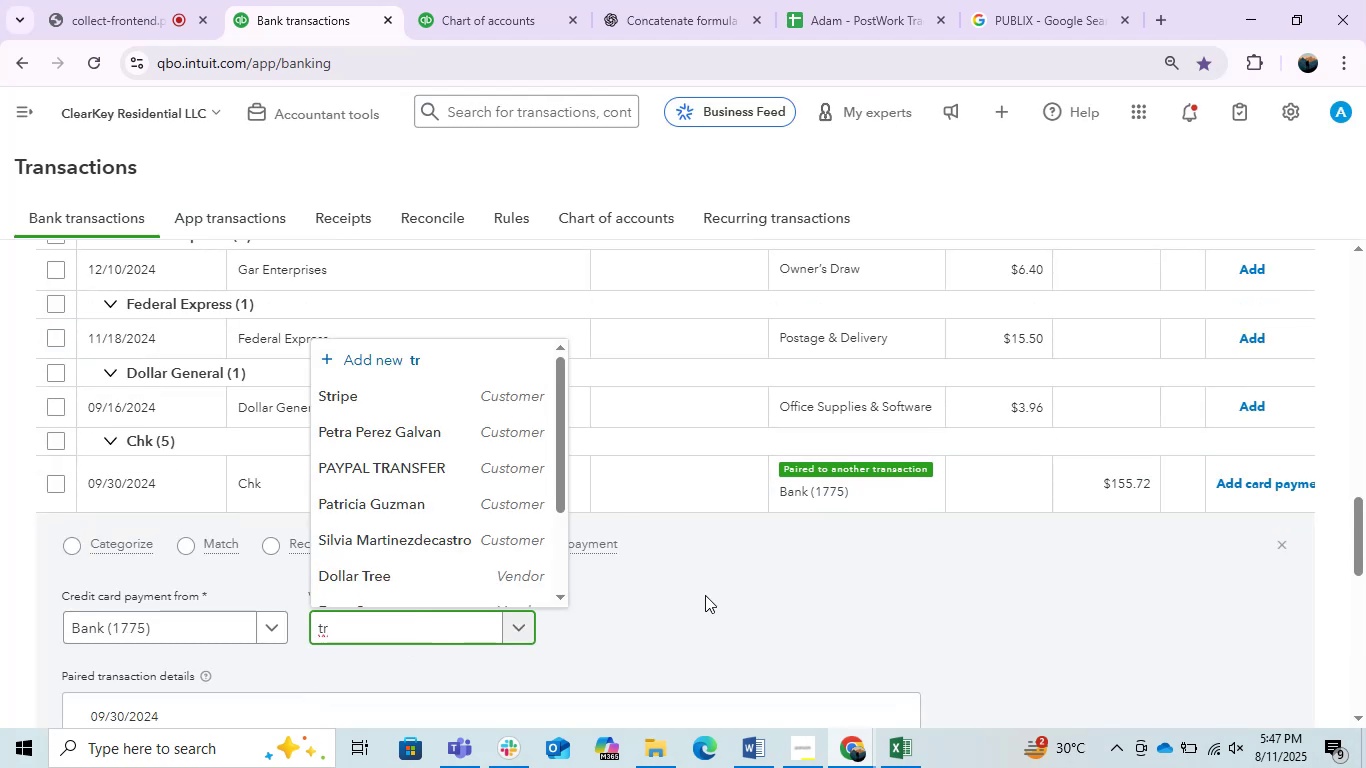 
left_click([733, 594])
 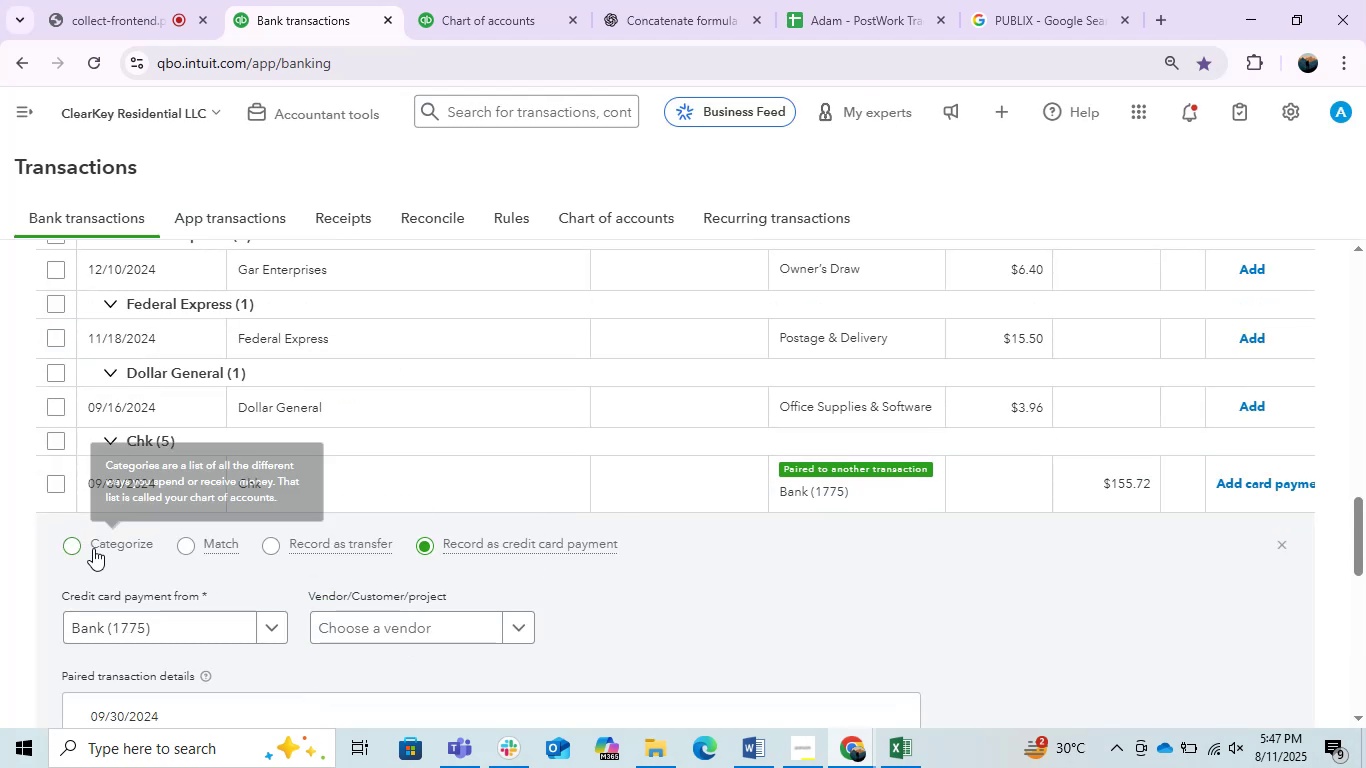 
left_click([84, 548])
 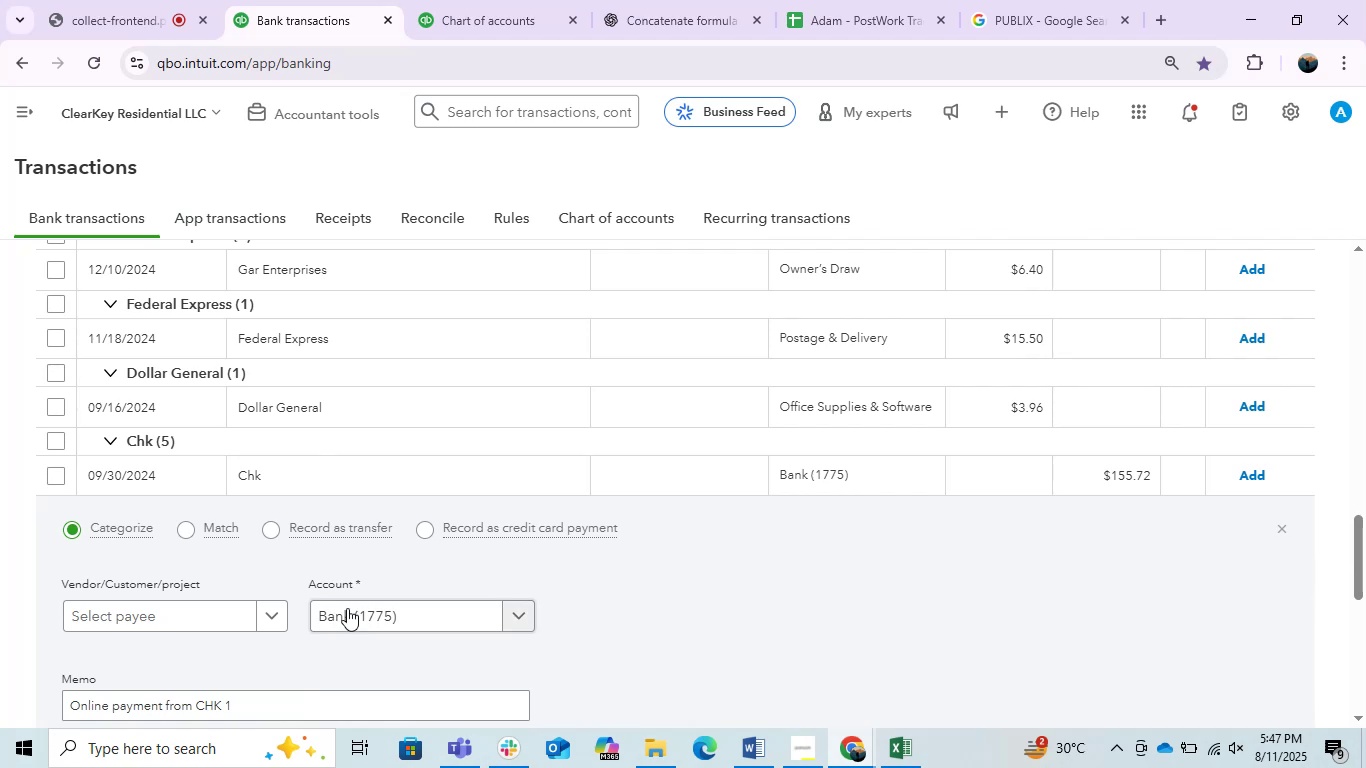 
left_click([347, 608])
 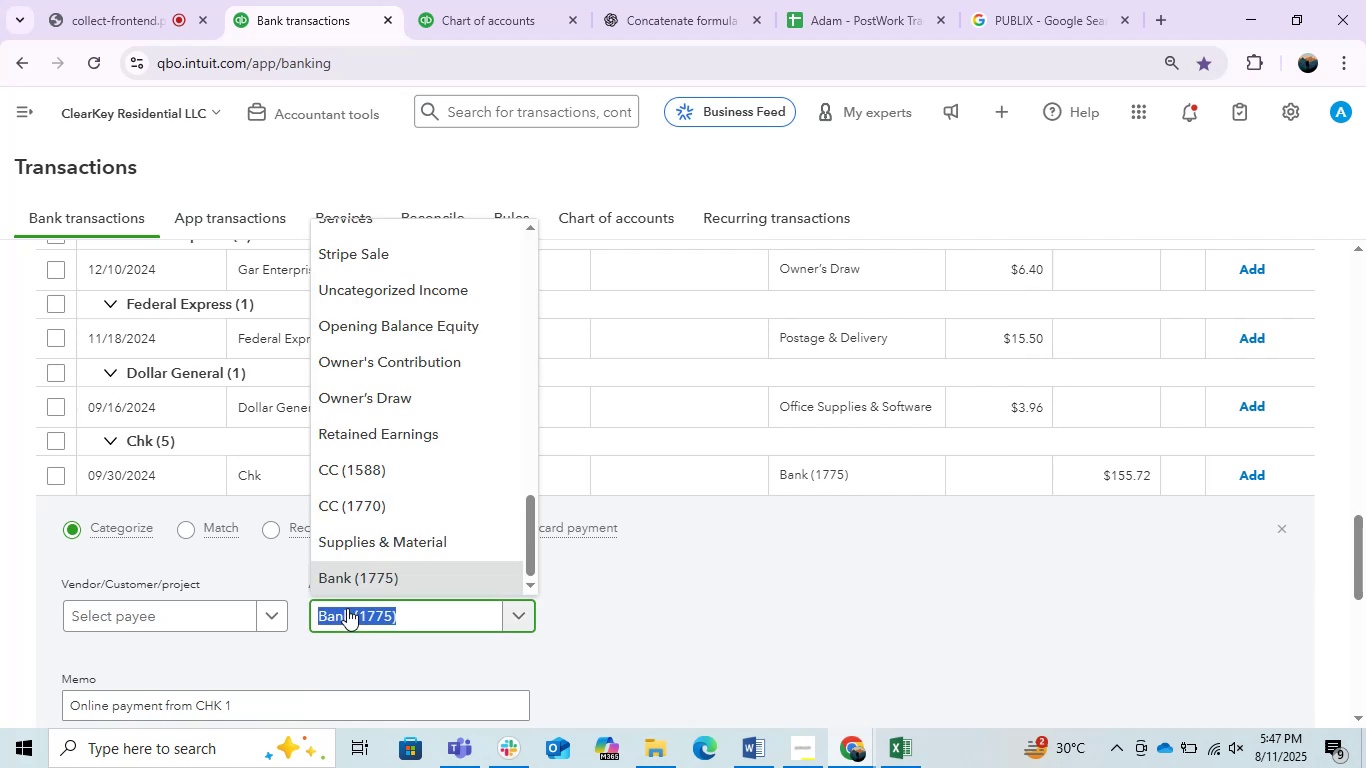 
type(tr)
 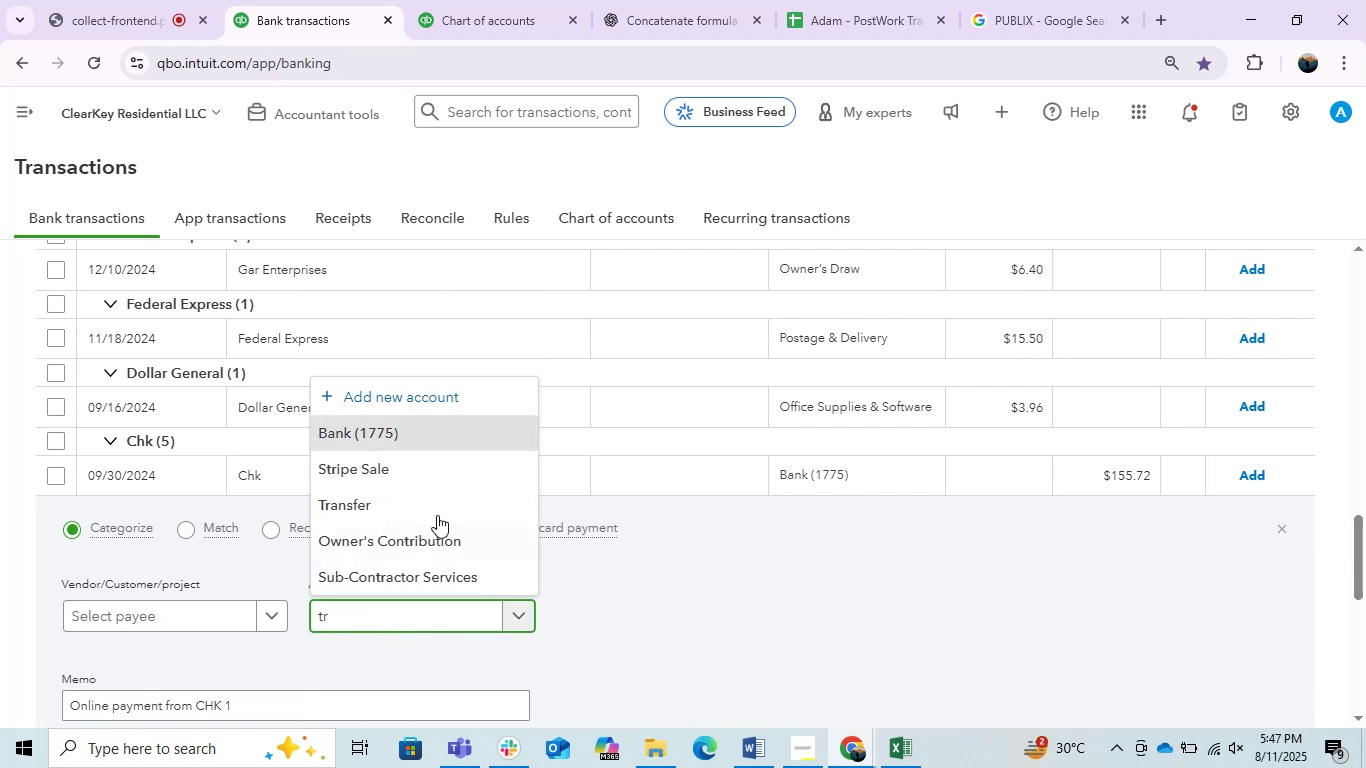 
left_click([424, 505])
 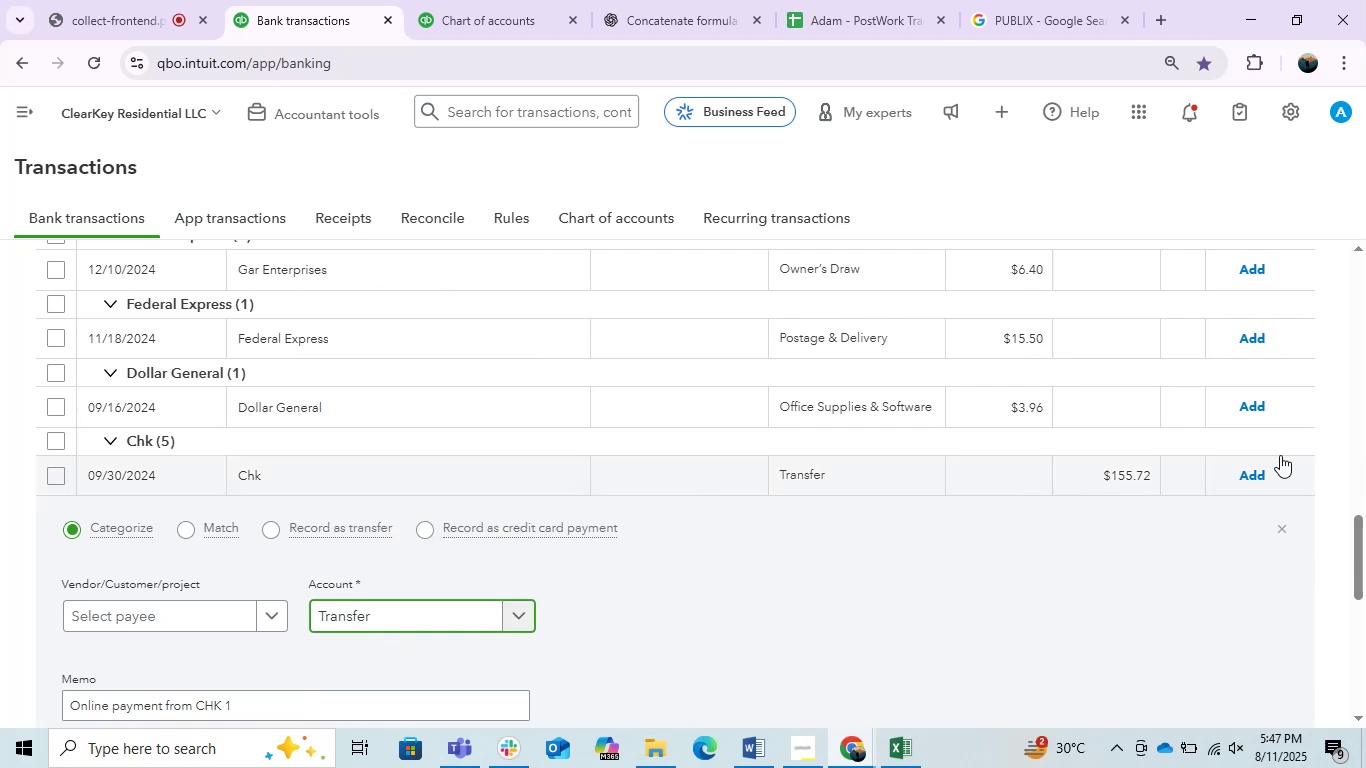 
left_click([1259, 471])
 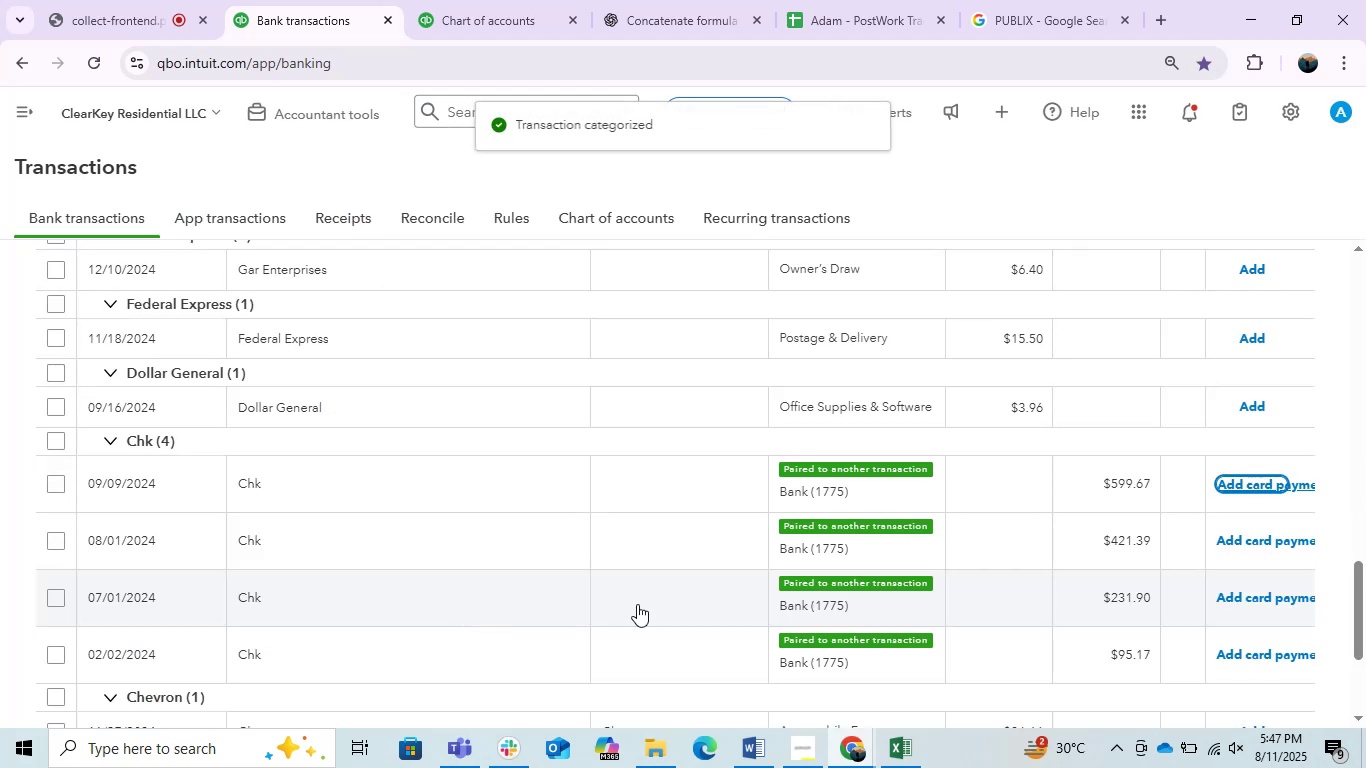 
left_click([435, 494])
 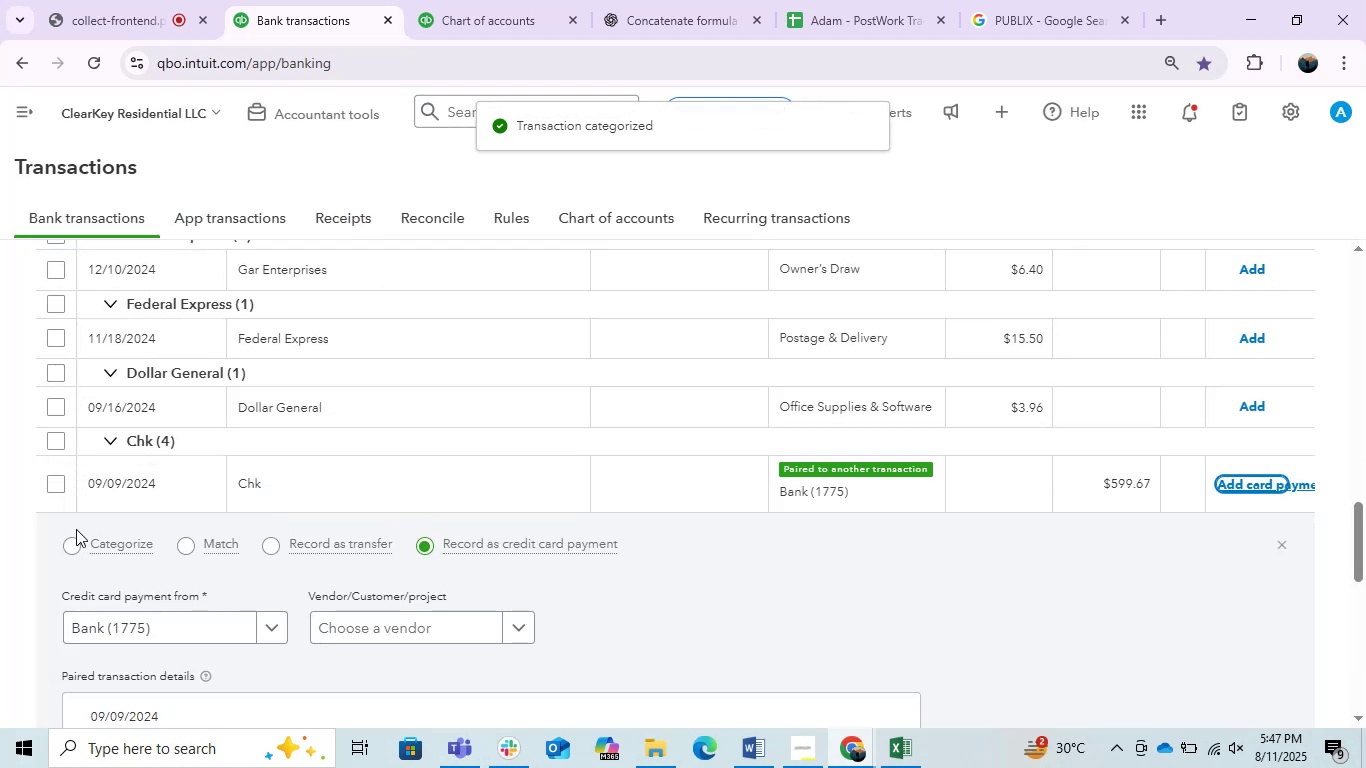 
left_click([68, 549])
 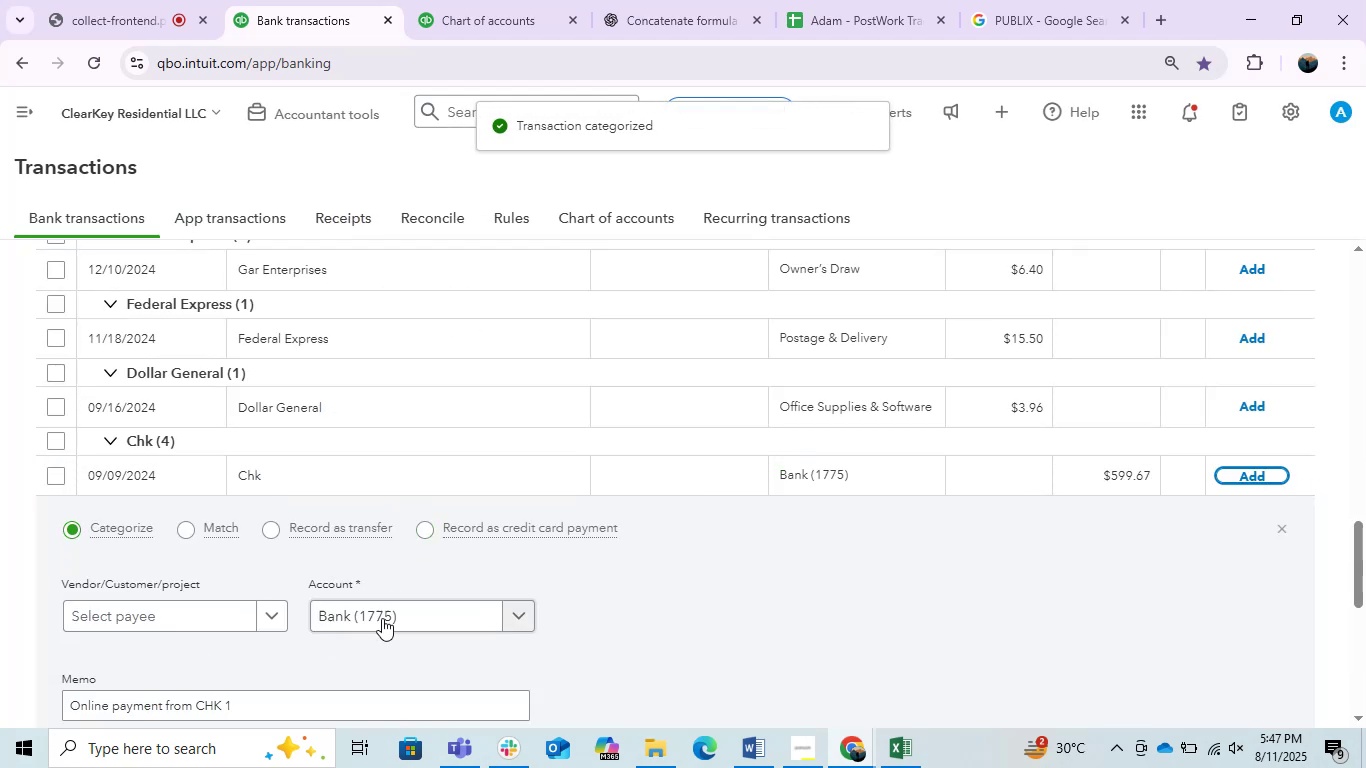 
left_click([382, 618])
 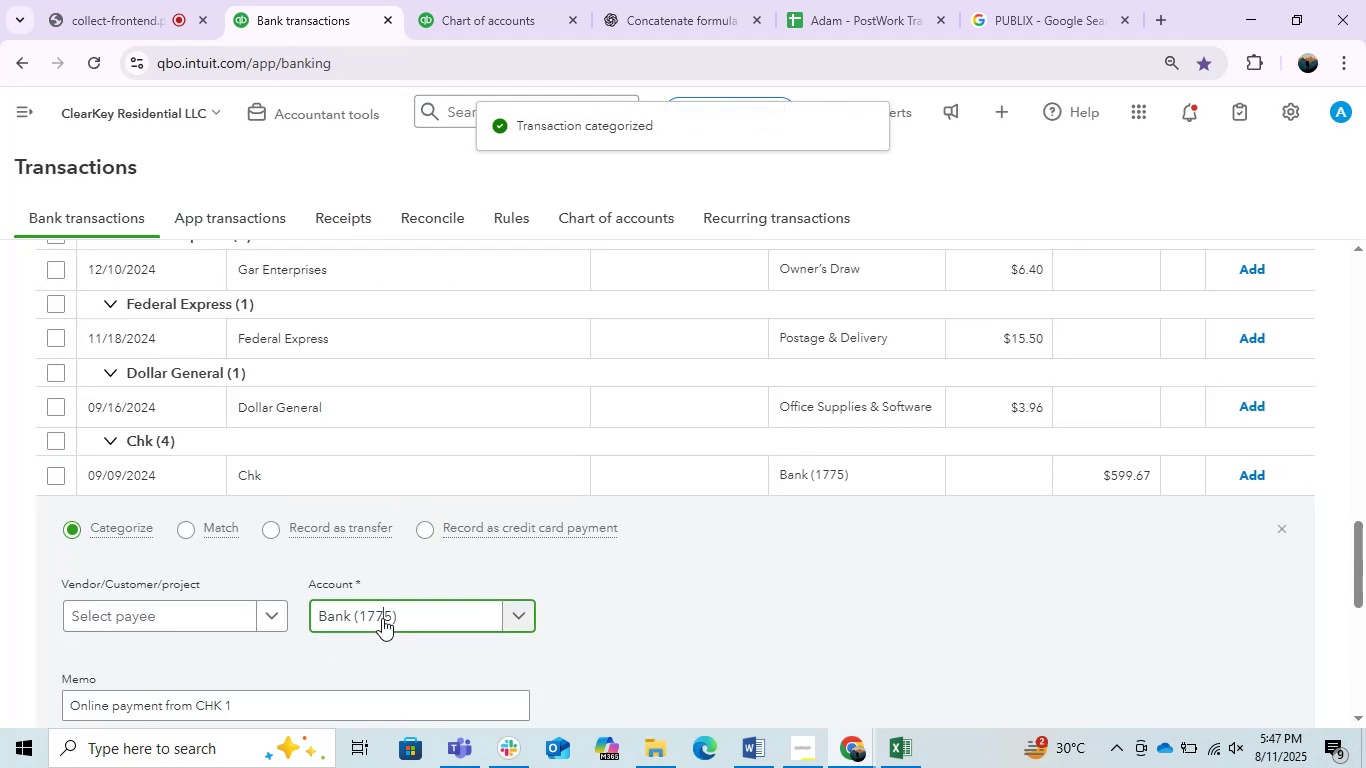 
type(rt)
 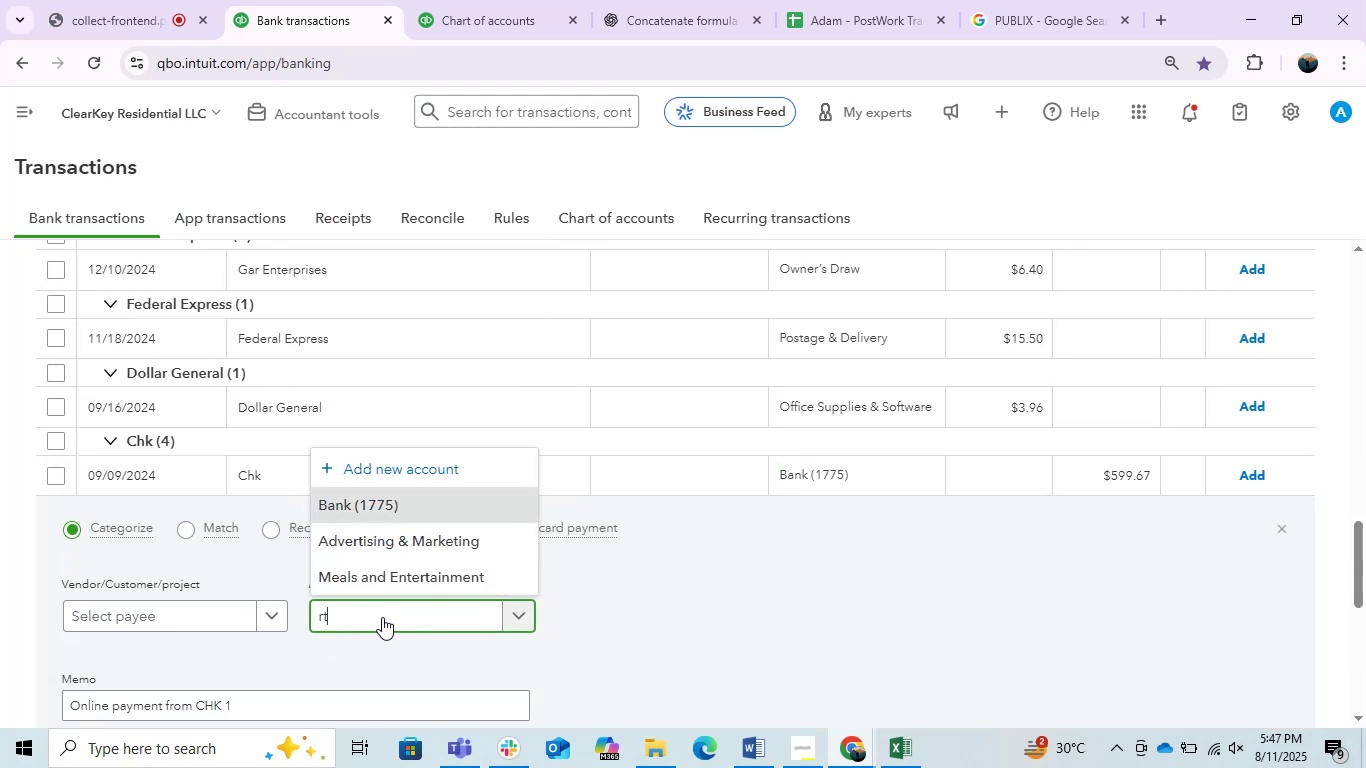 
left_click([382, 617])
 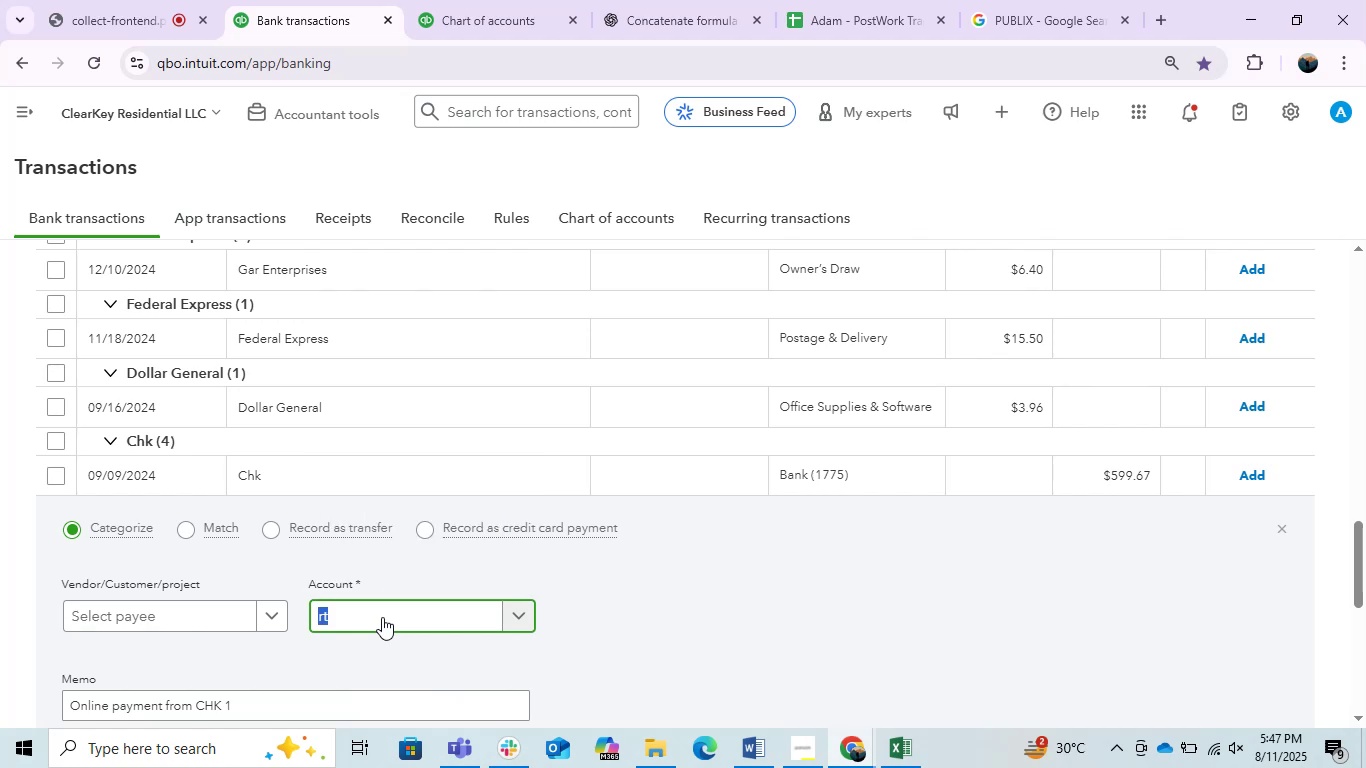 
type(tr)
 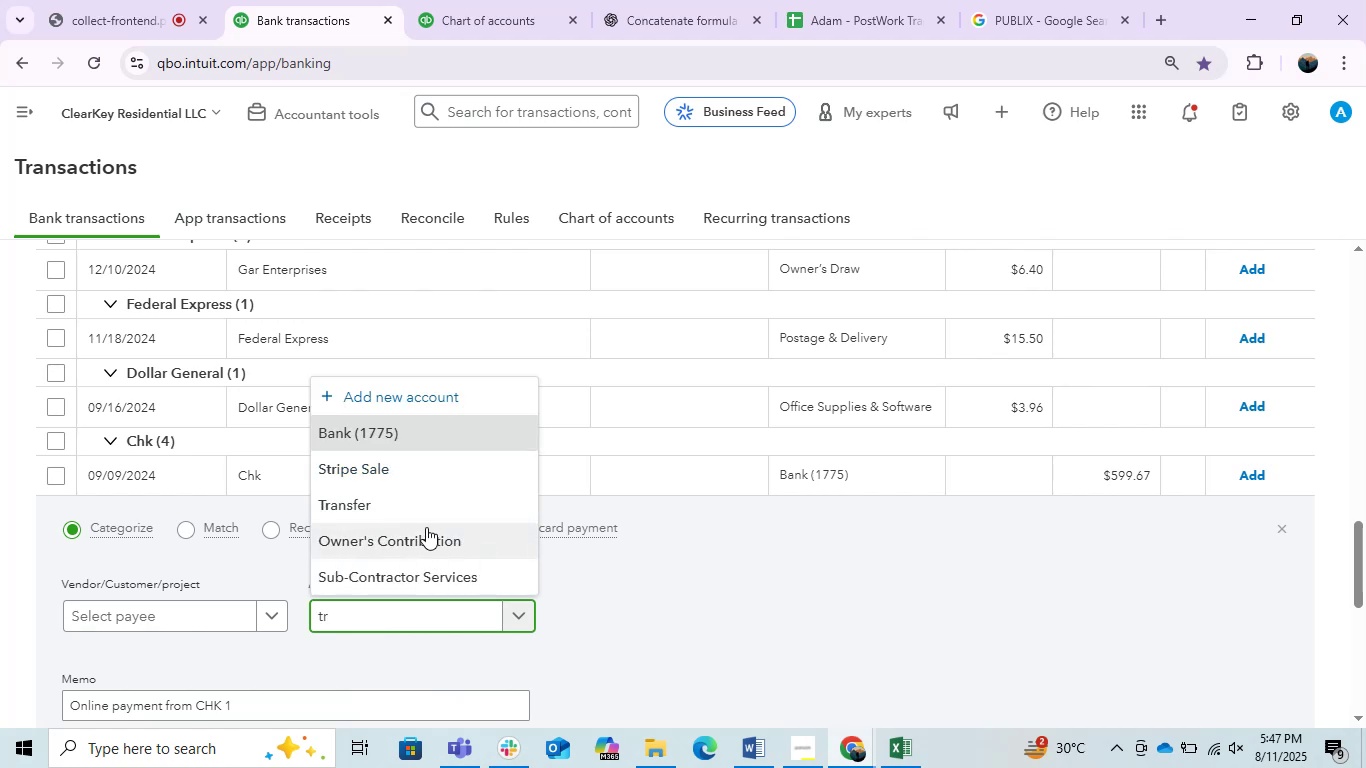 
left_click([407, 502])
 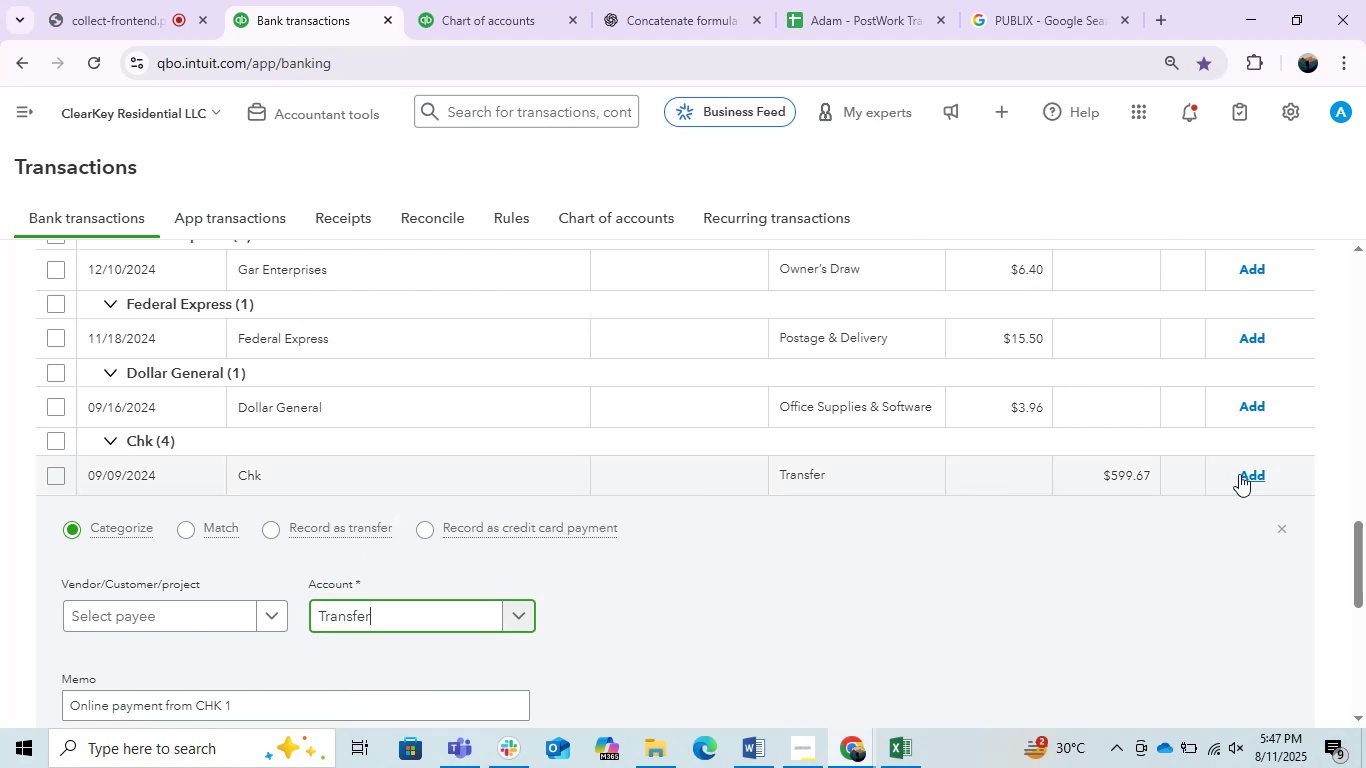 
left_click([1239, 474])
 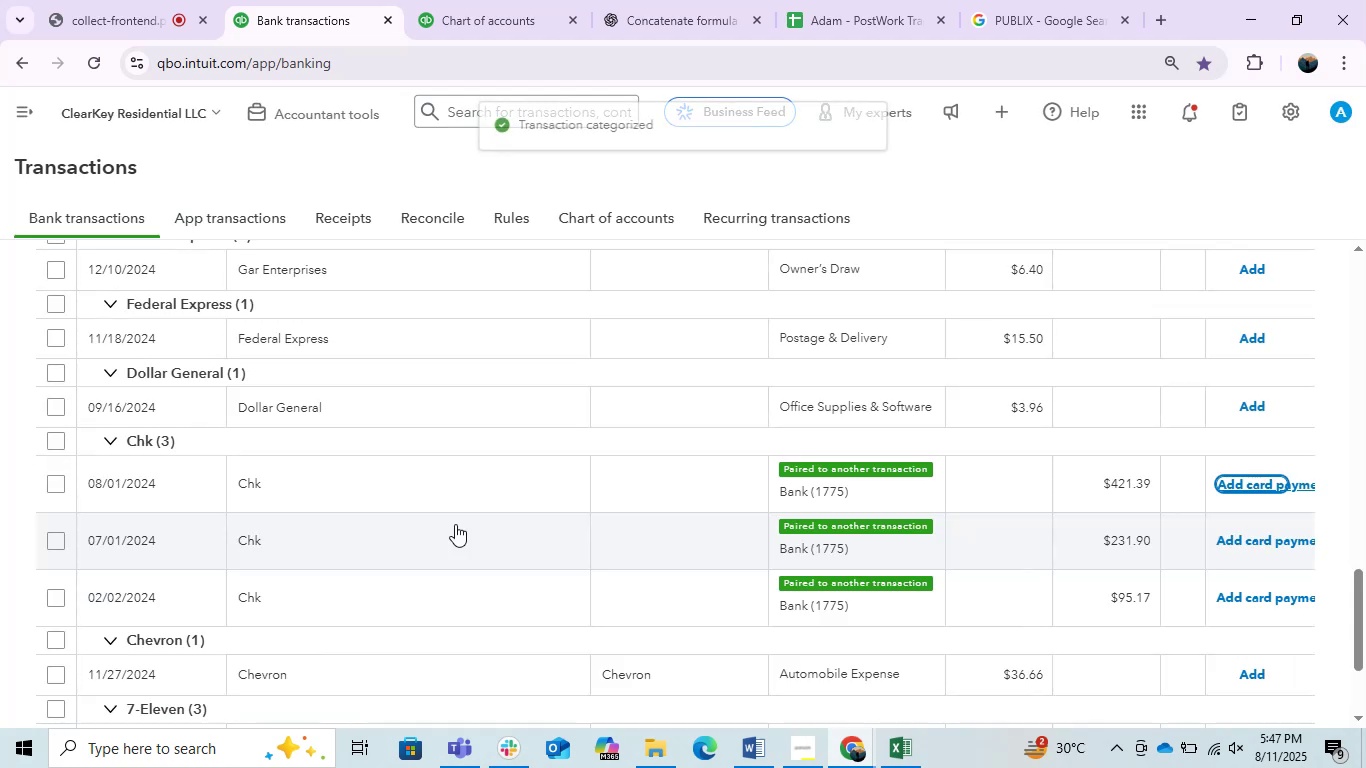 
left_click([443, 513])
 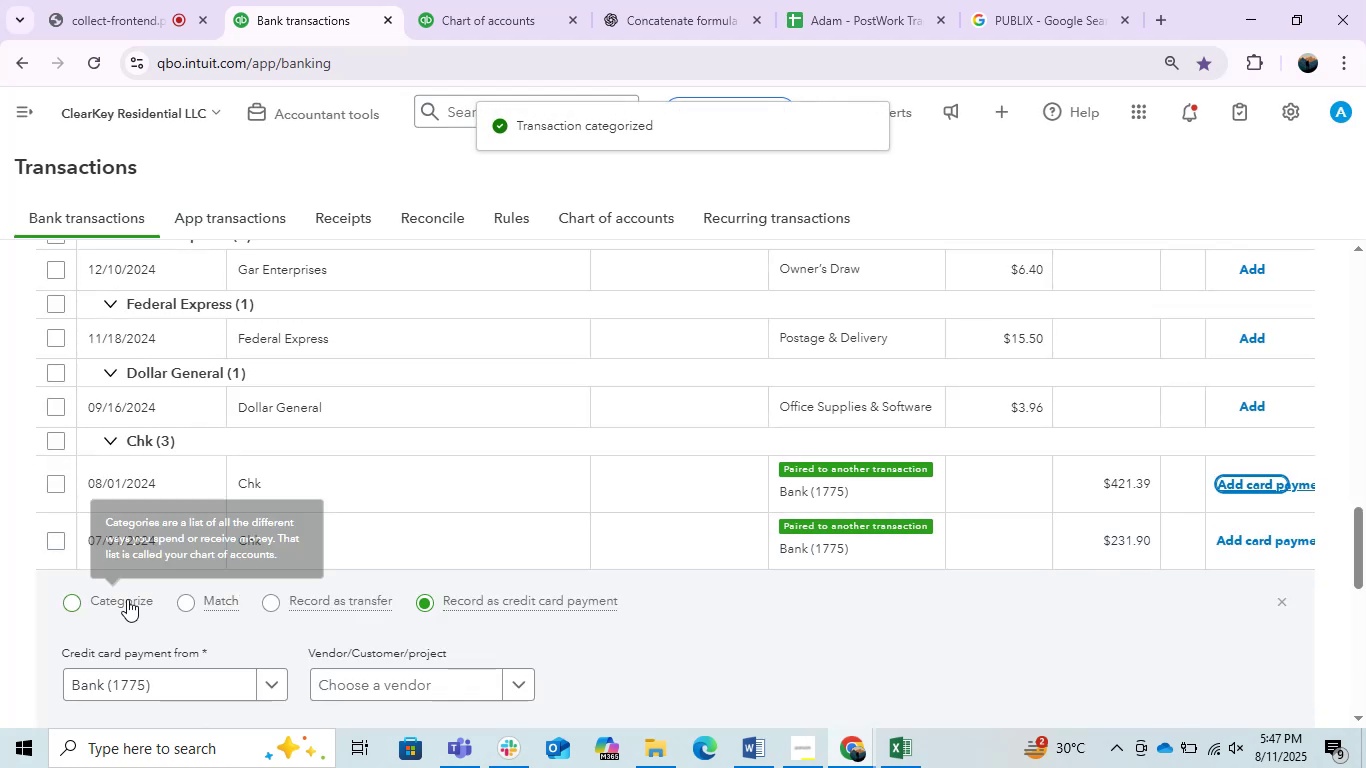 
left_click([80, 602])
 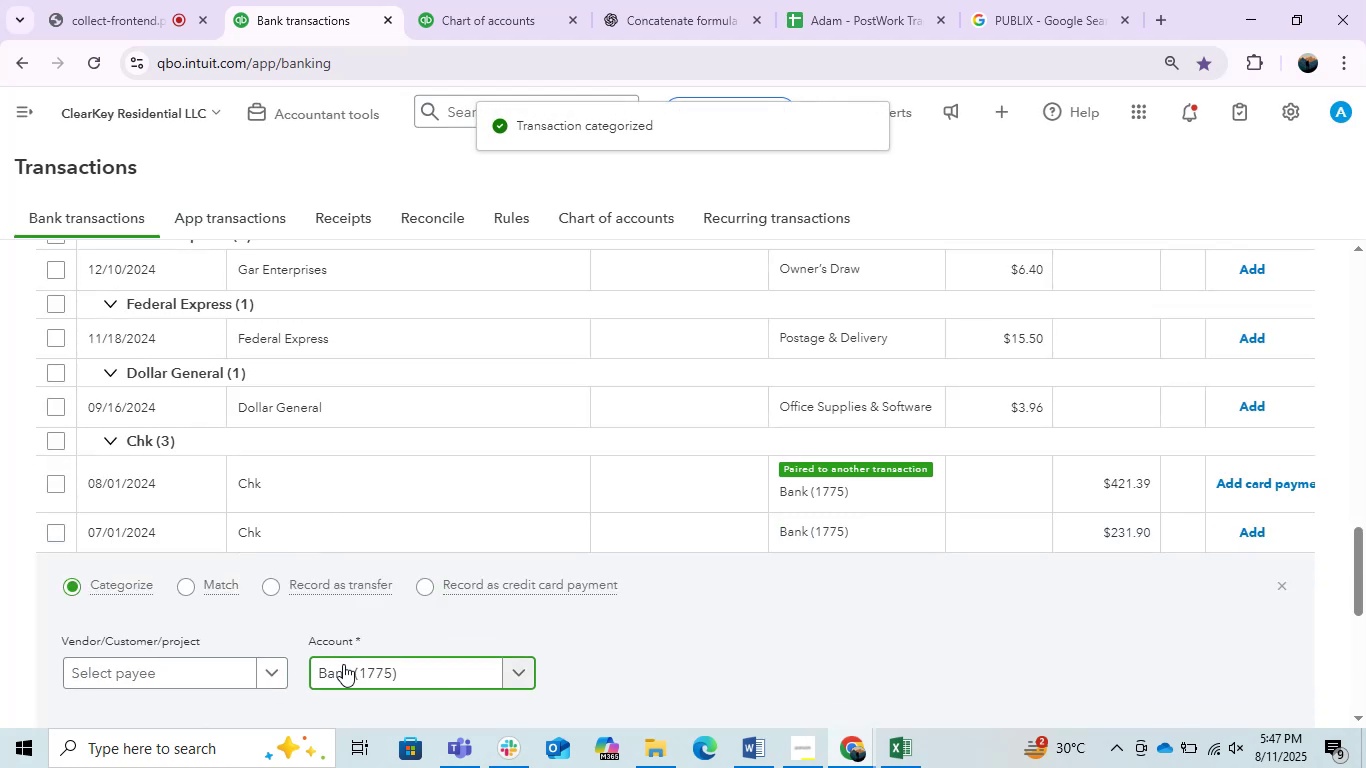 
hold_key(key=T, duration=0.3)
 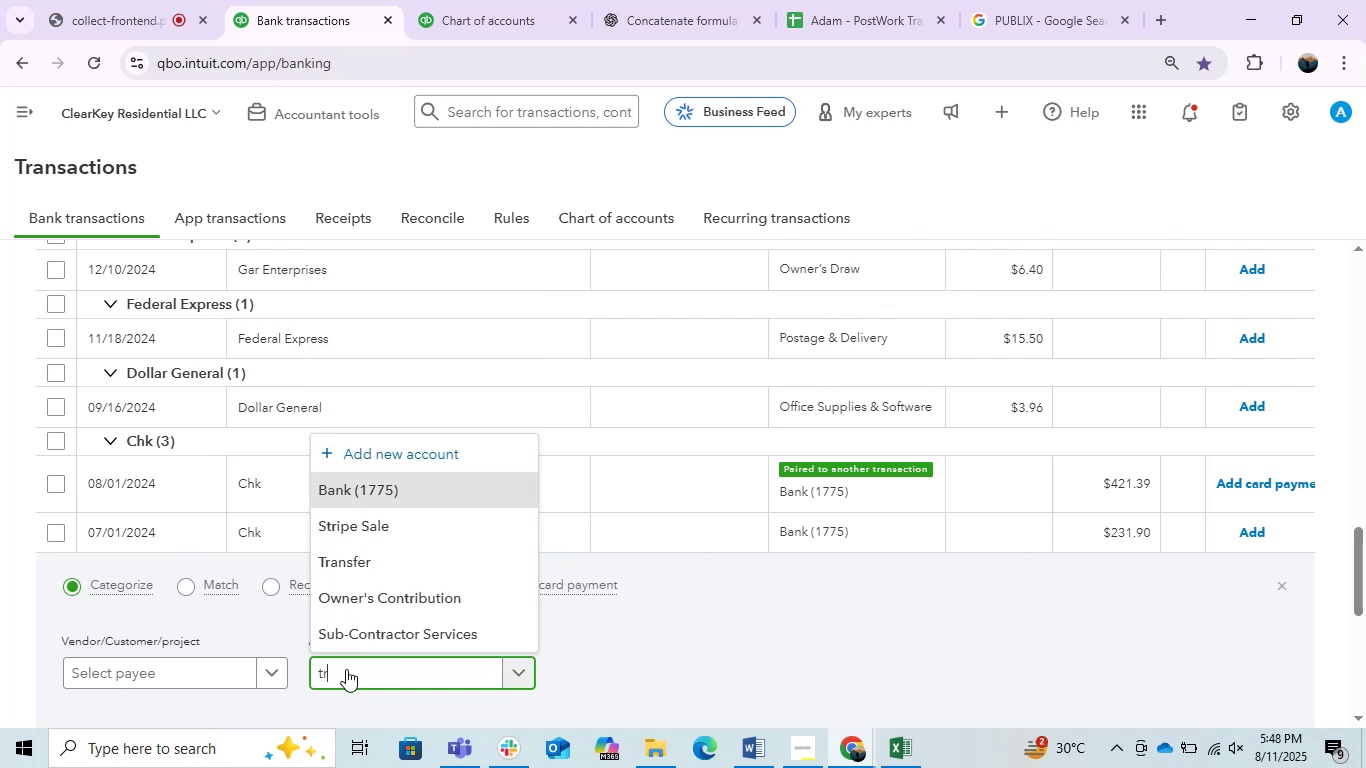 
key(R)
 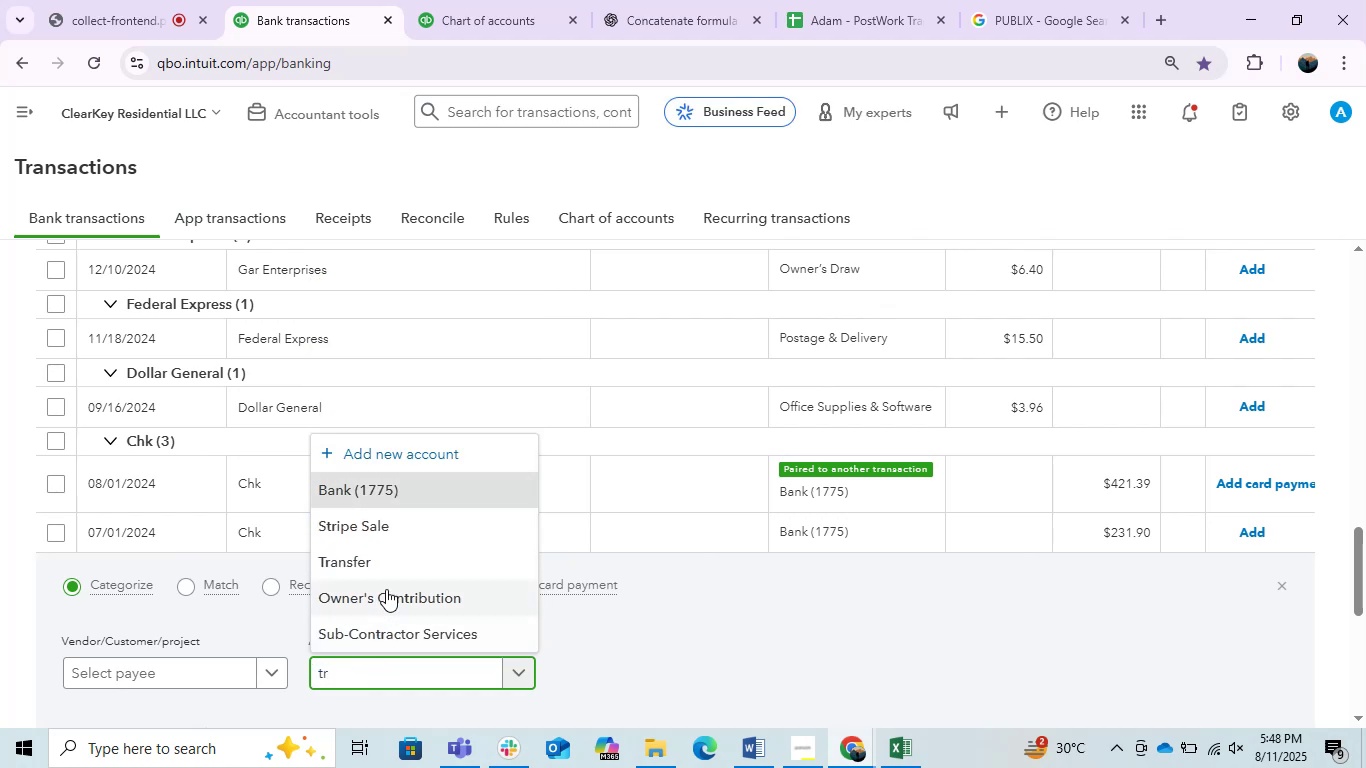 
left_click([378, 555])
 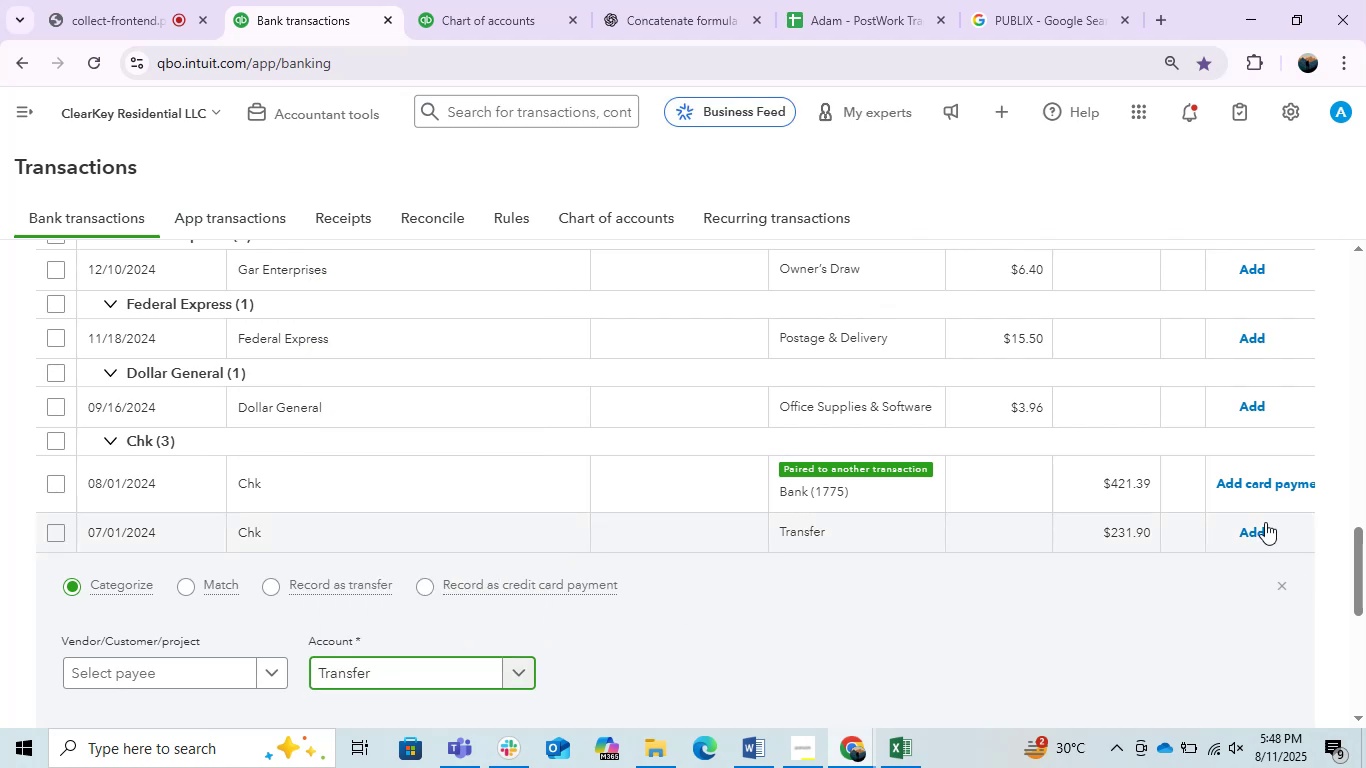 
left_click([1243, 529])
 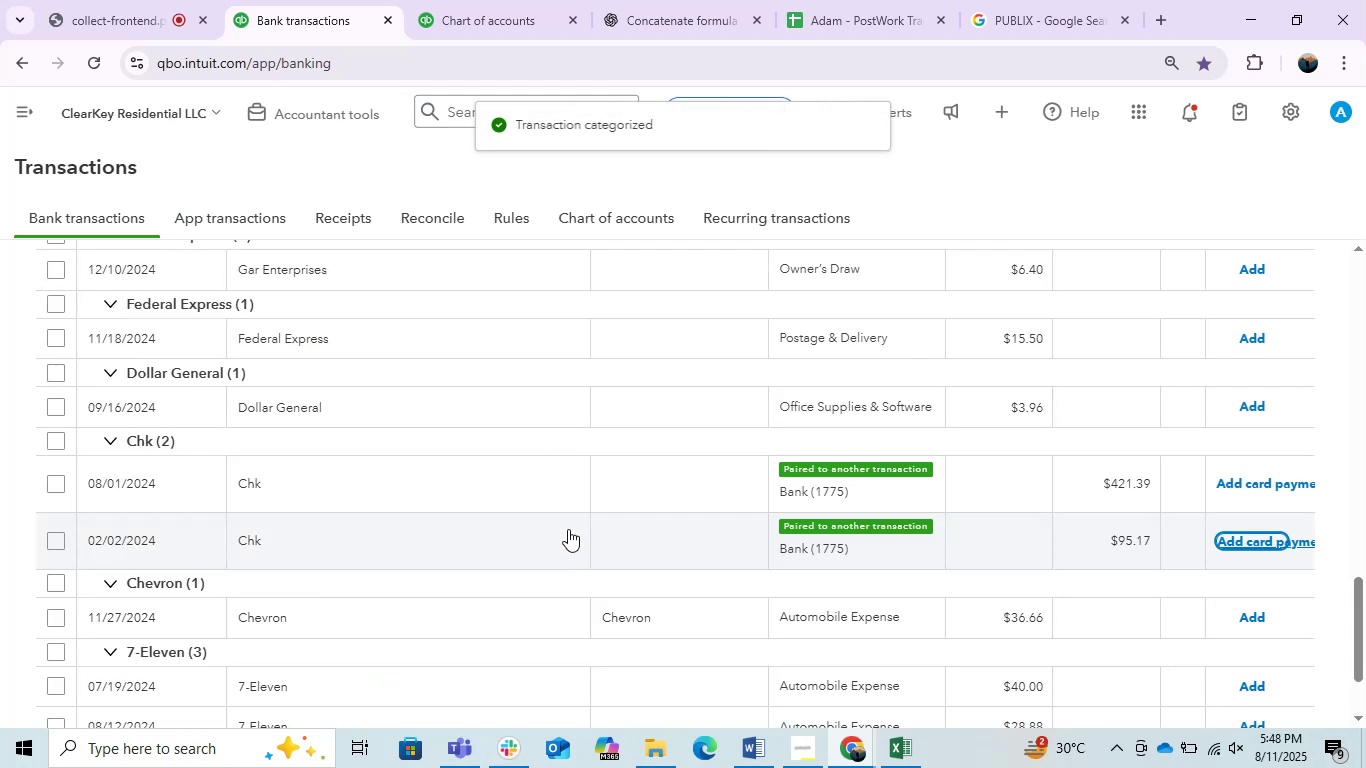 
left_click([523, 485])
 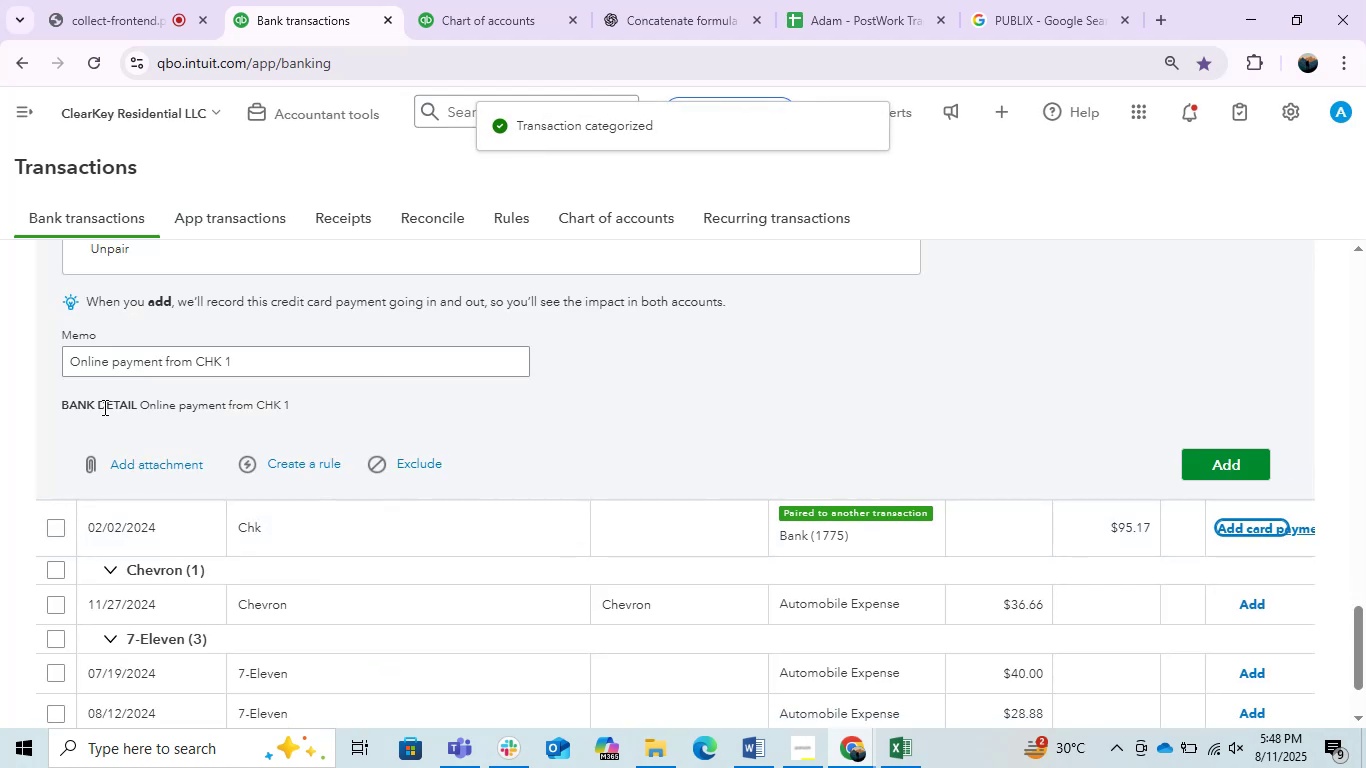 
scroll: coordinate [346, 559], scroll_direction: up, amount: 1.0
 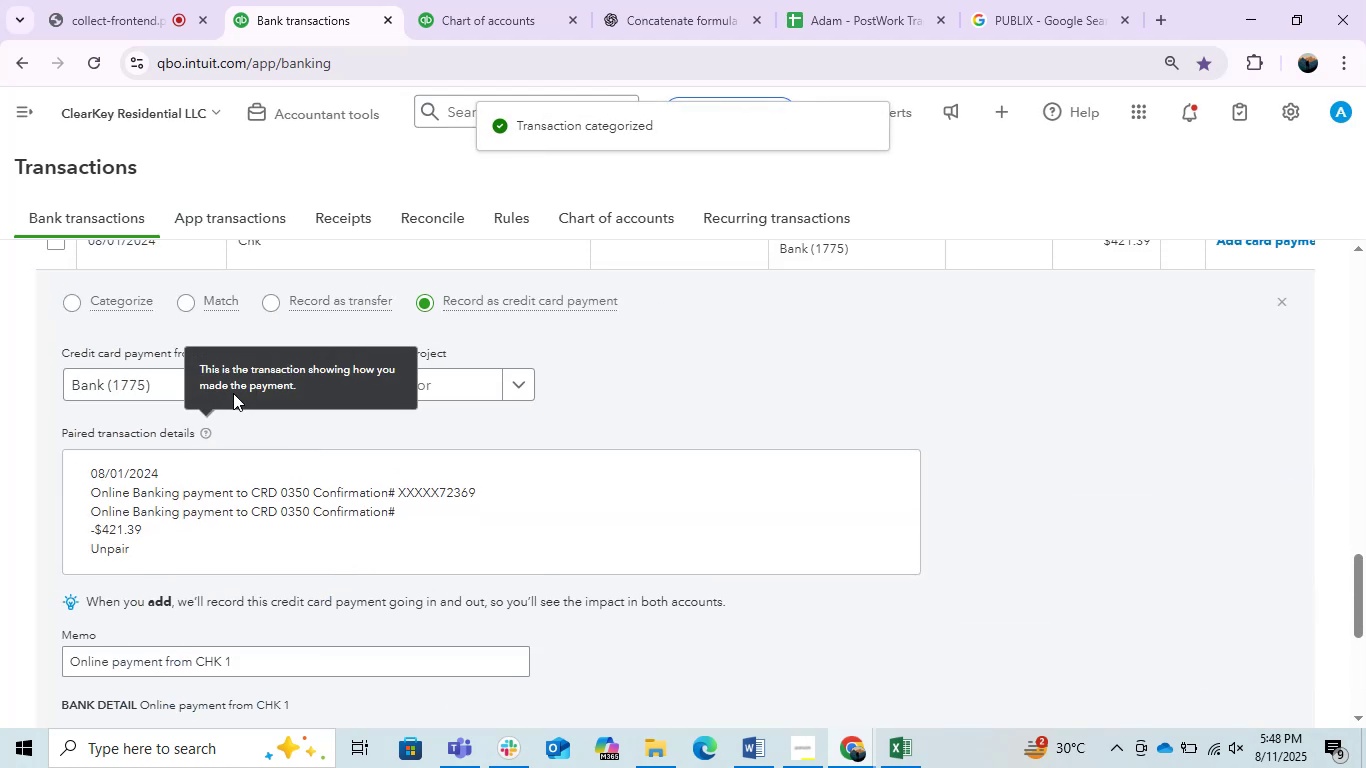 
left_click([455, 391])
 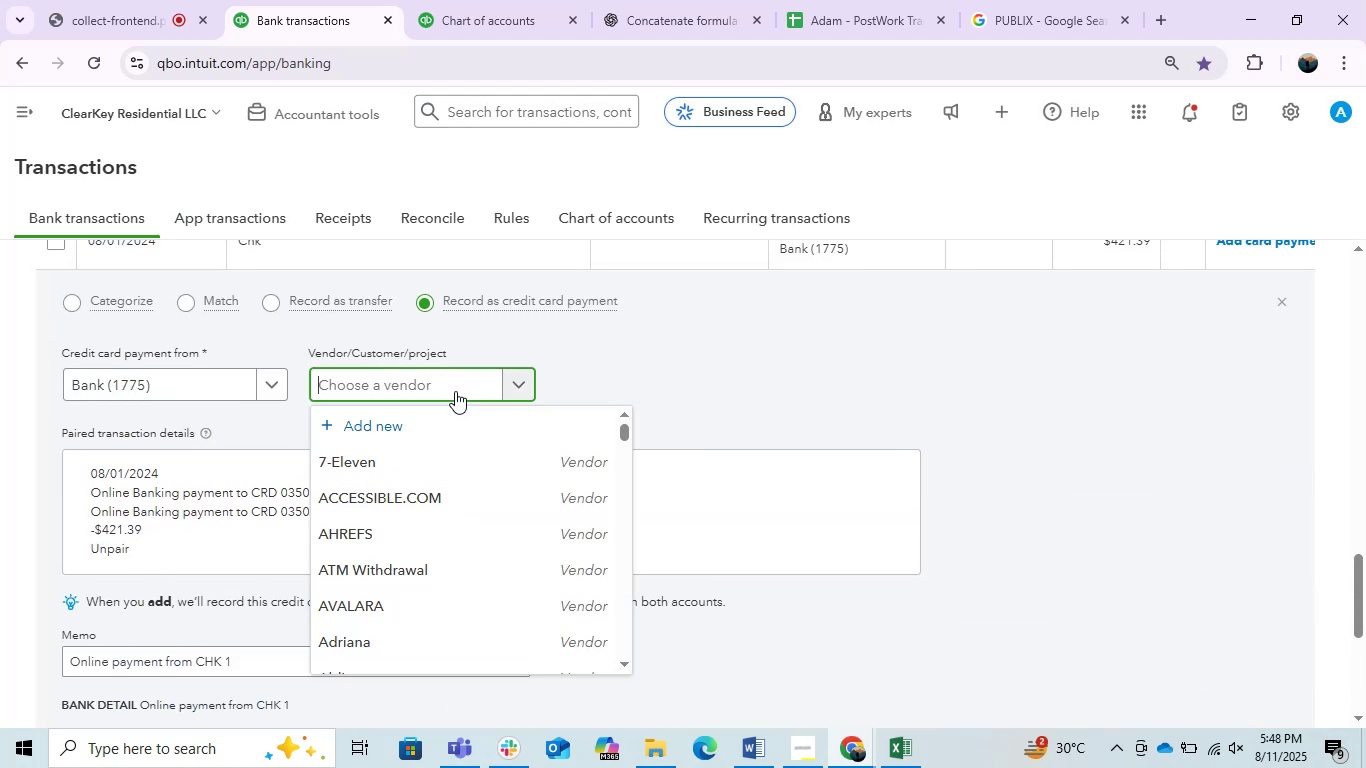 
type(tr)
 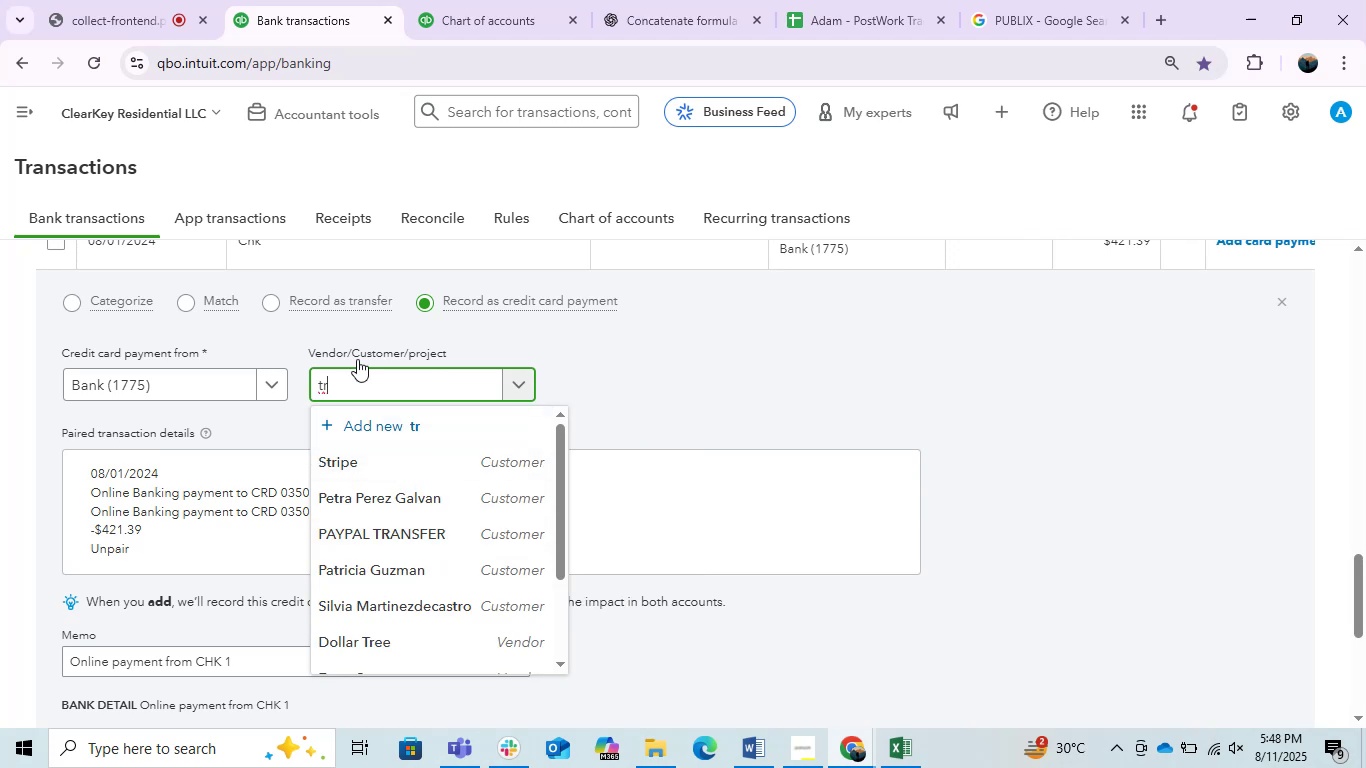 
left_click([72, 306])
 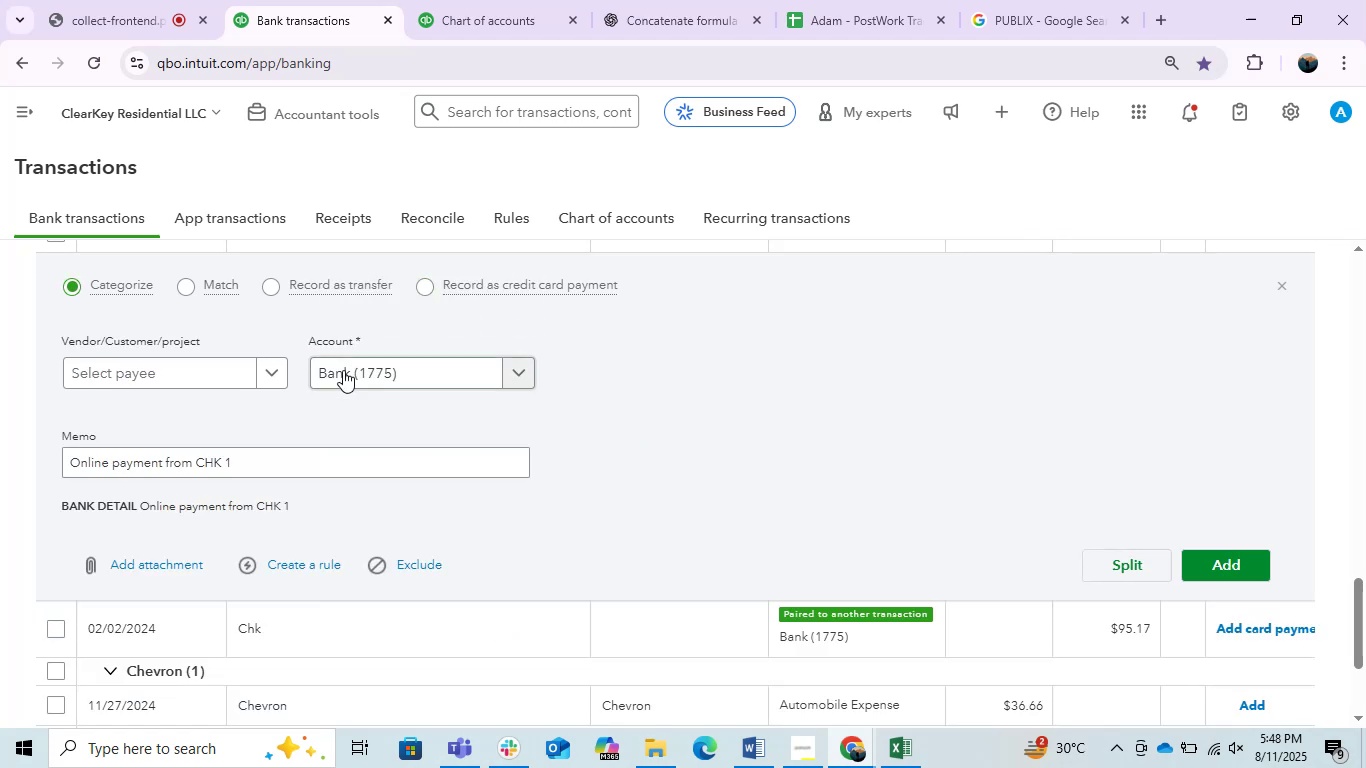 
left_click([388, 382])
 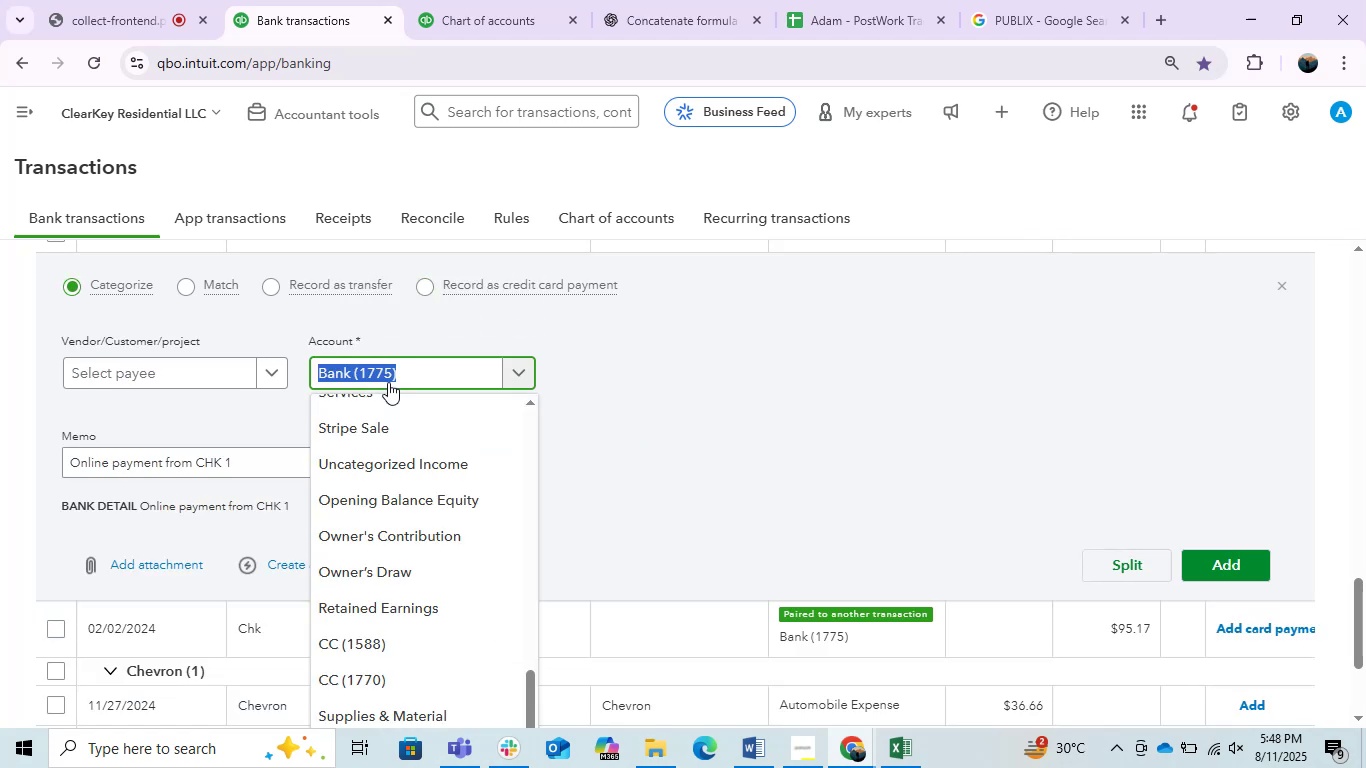 
type(tr)
 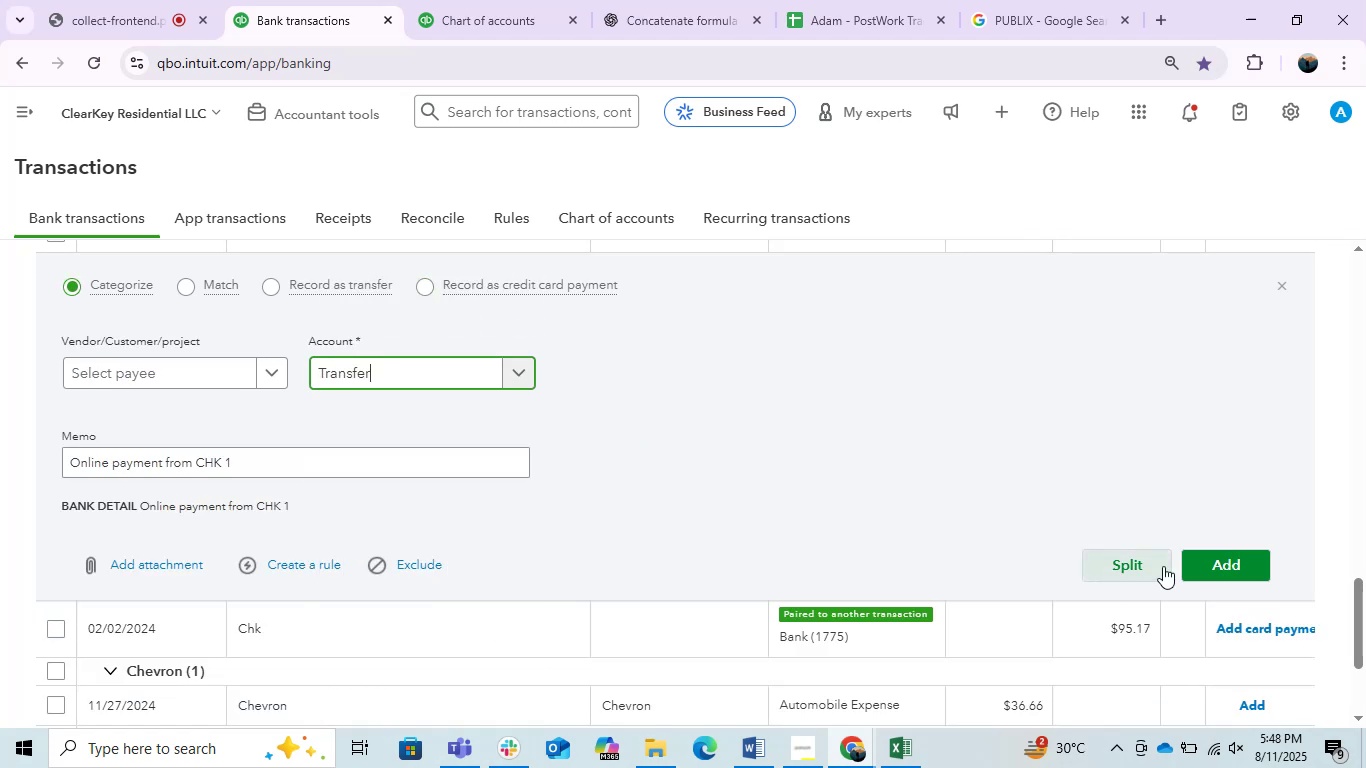 
left_click([1209, 562])
 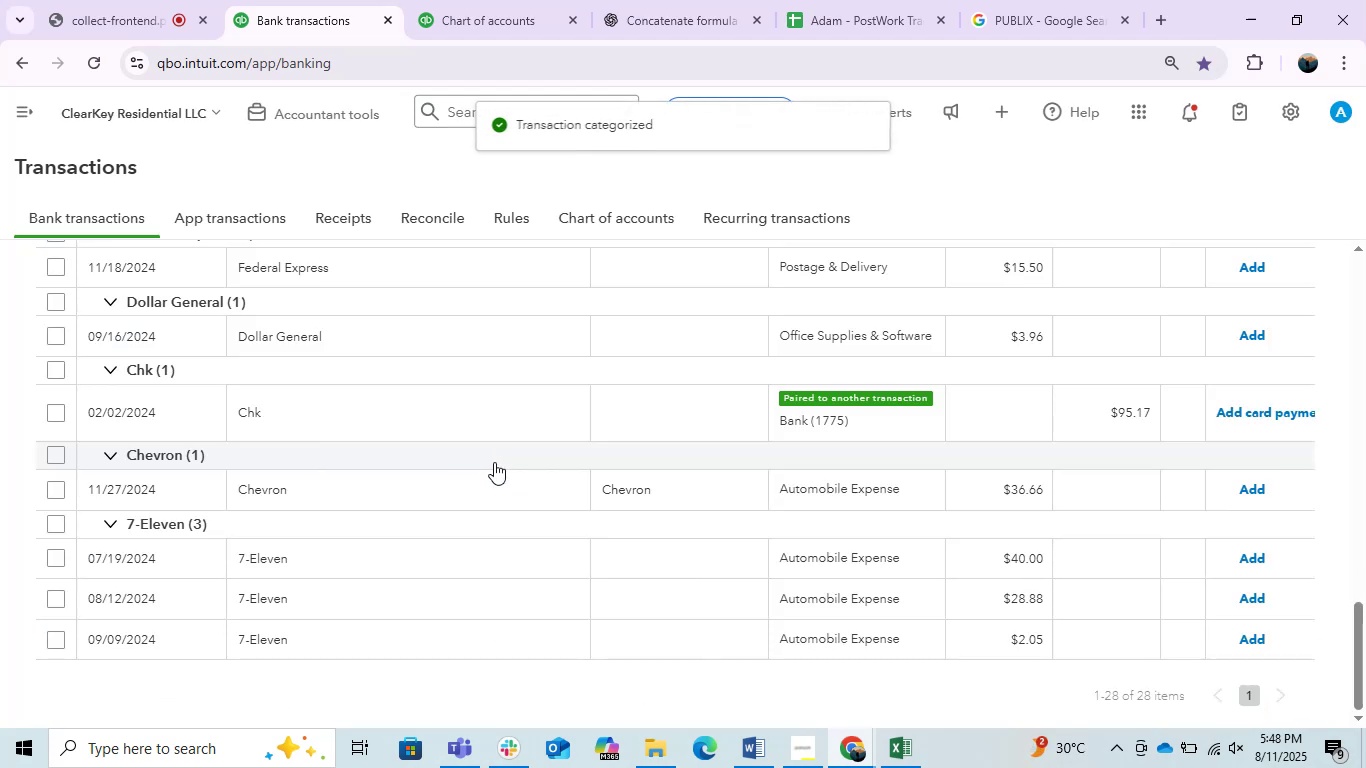 
left_click([521, 395])
 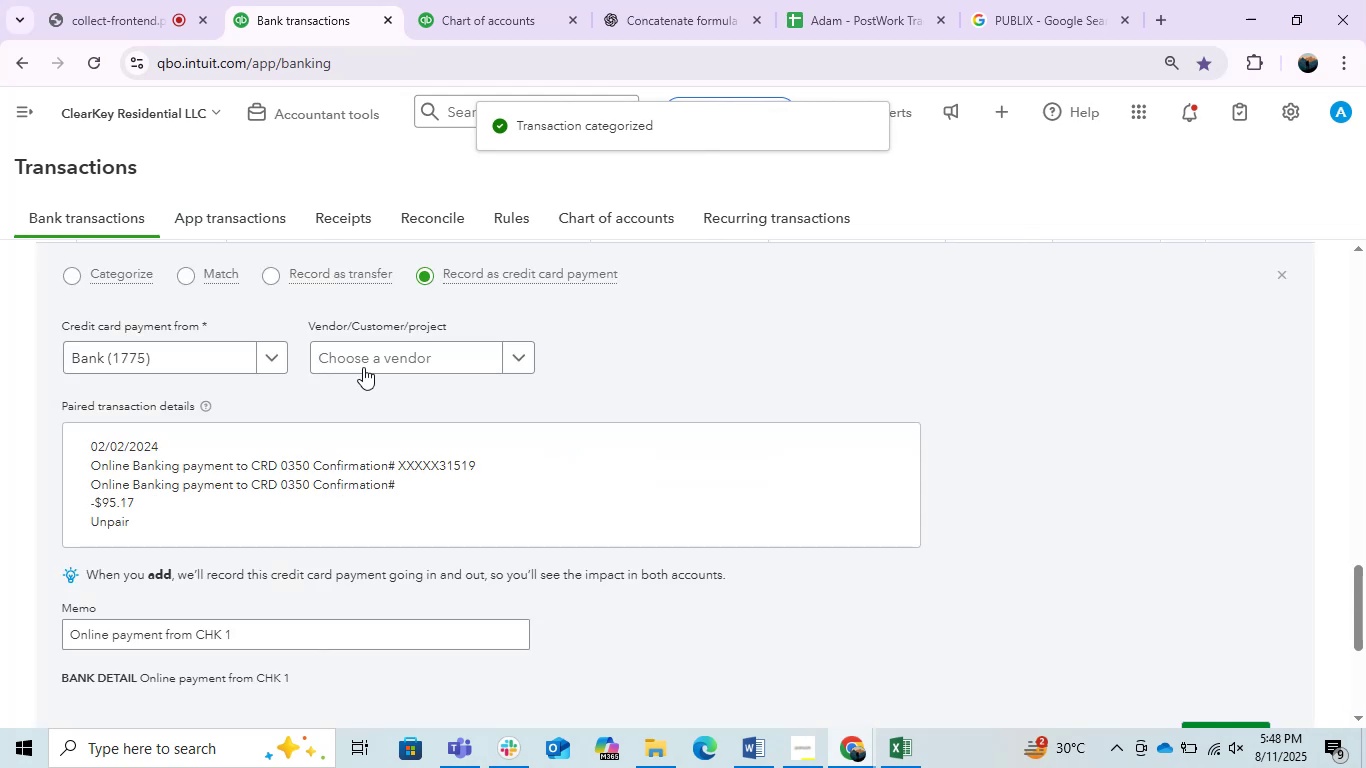 
left_click([404, 336])
 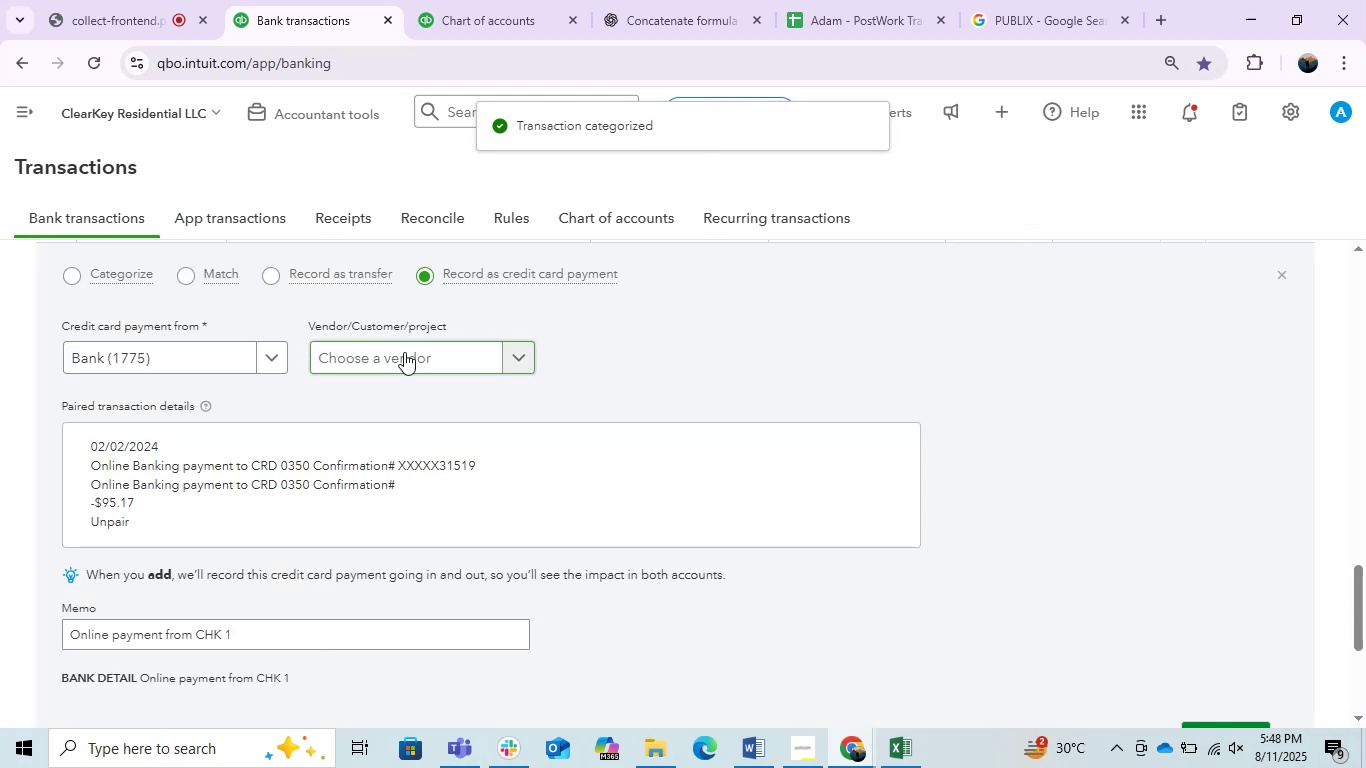 
left_click([403, 352])
 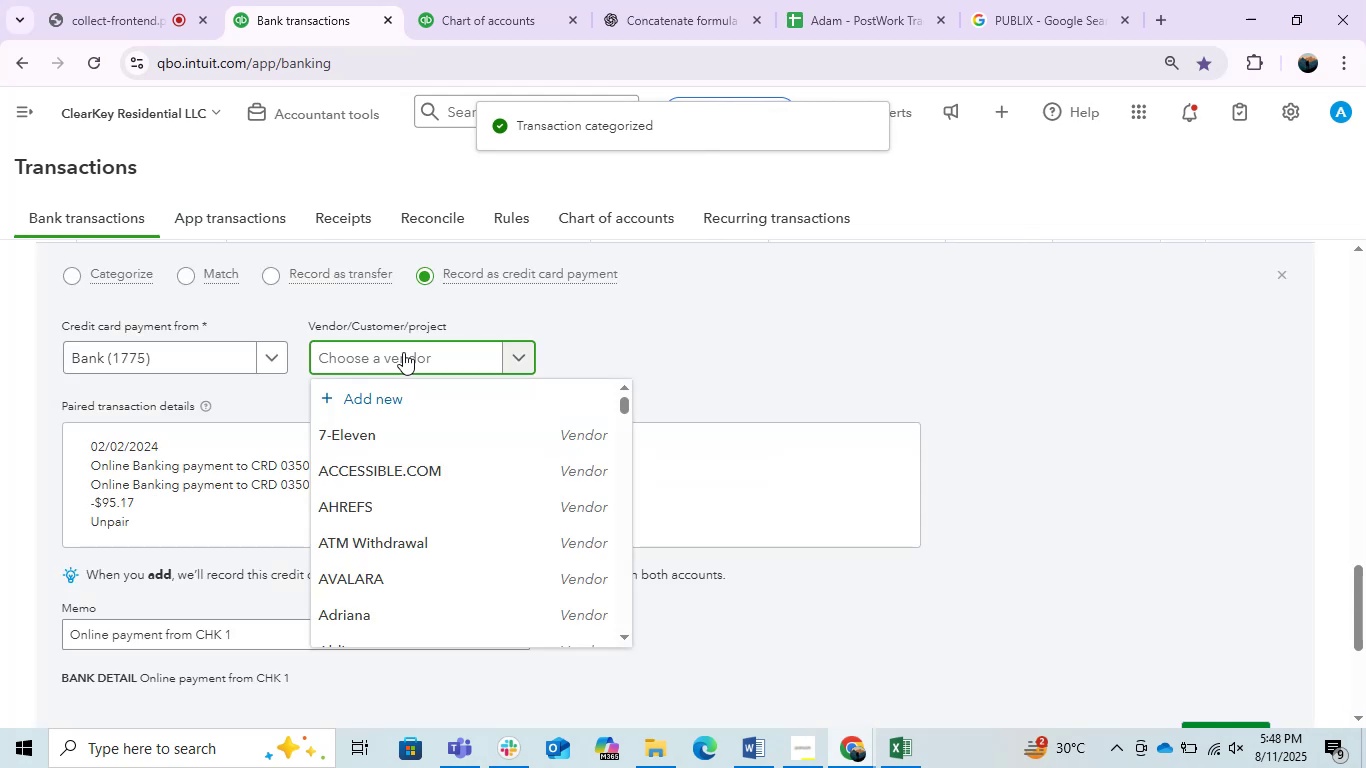 
type(tr)
 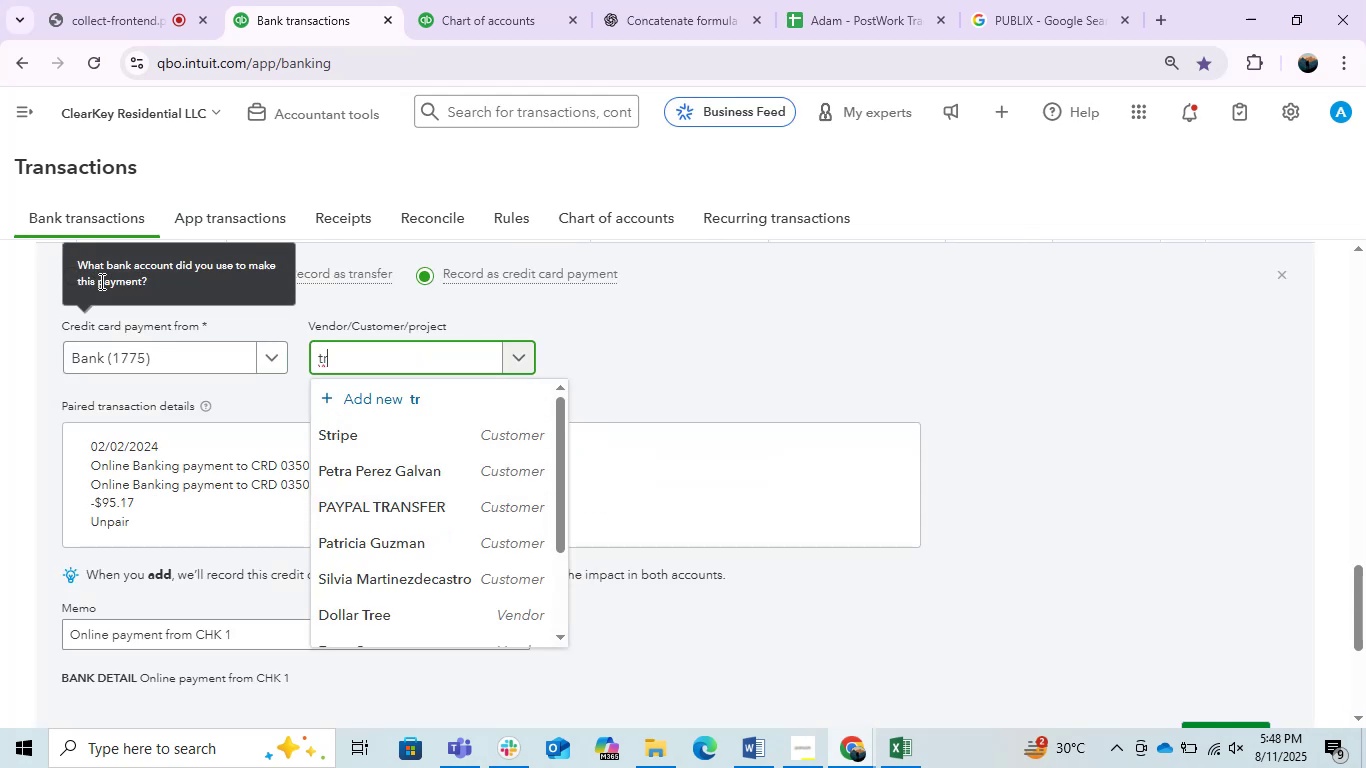 
left_click([54, 286])
 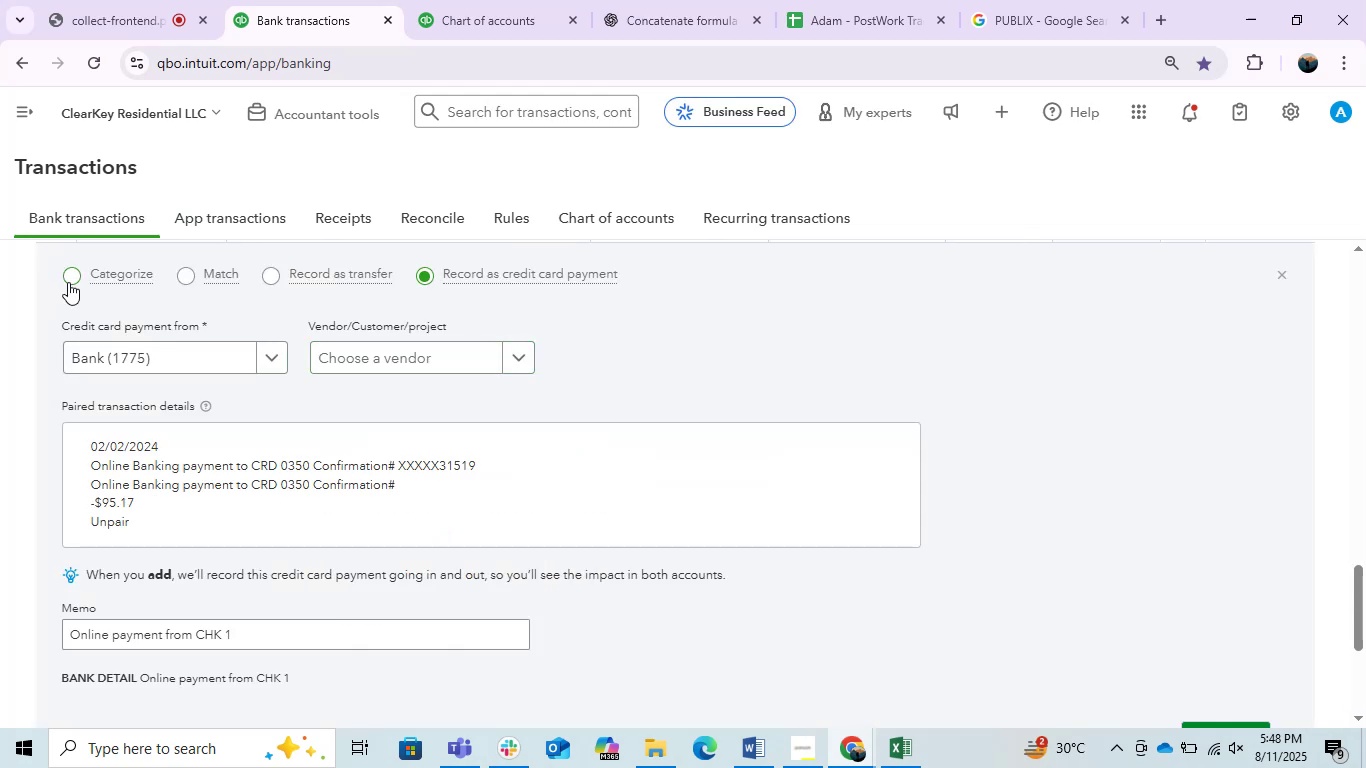 
left_click([68, 282])
 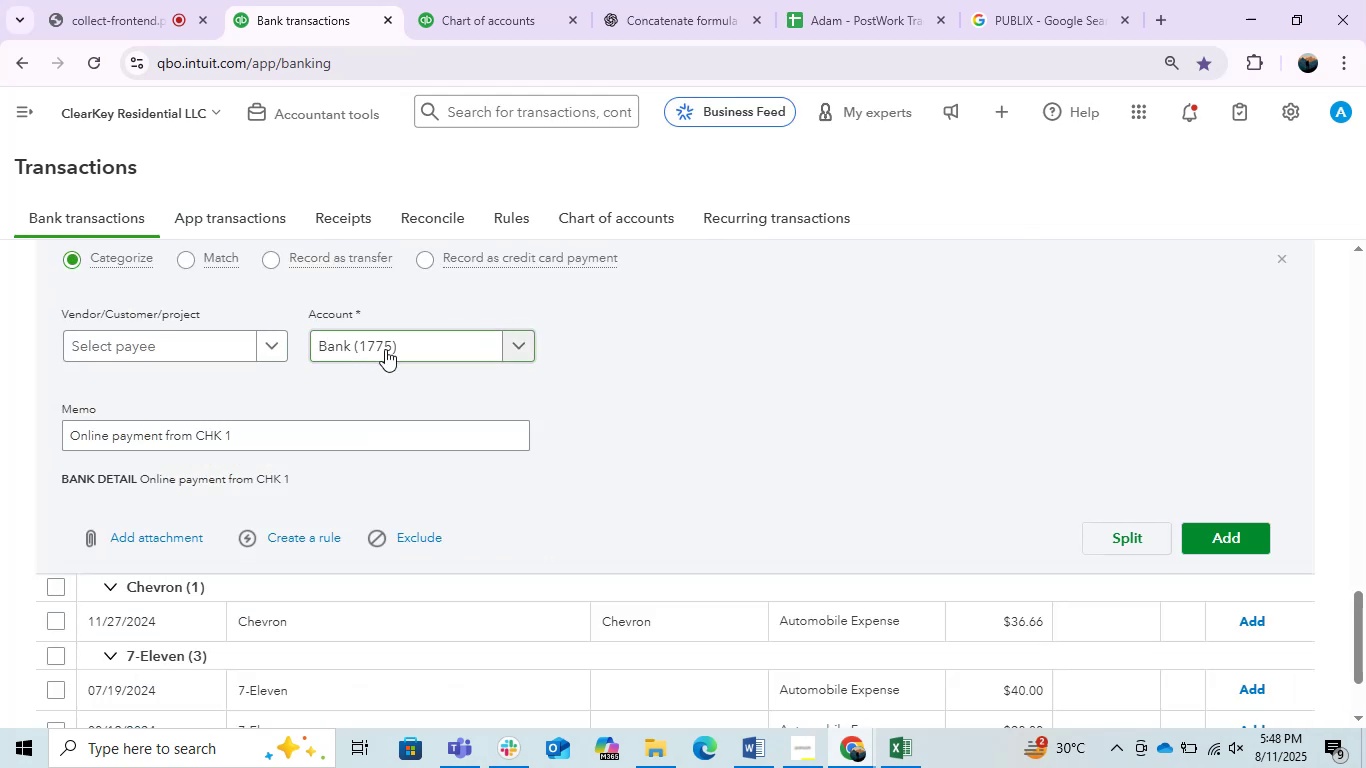 
left_click([385, 349])
 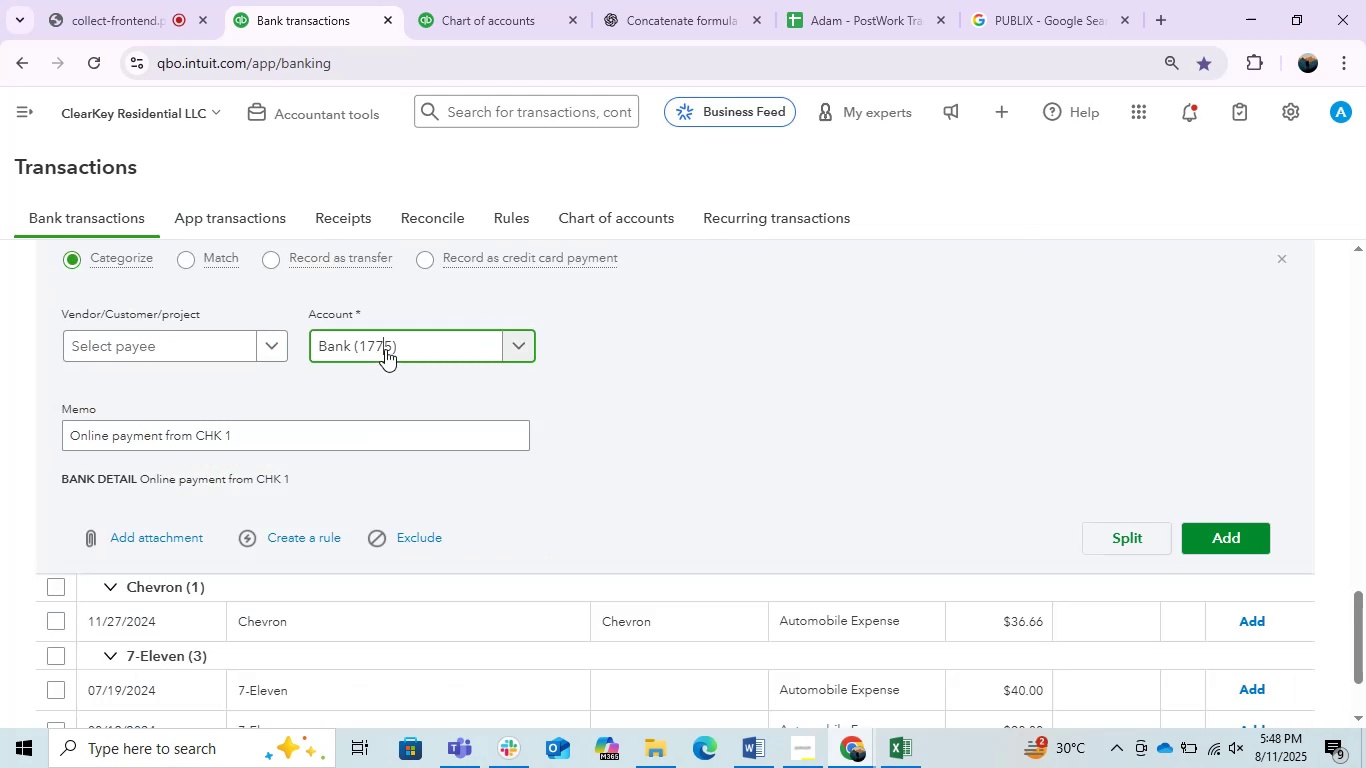 
type(tr)
 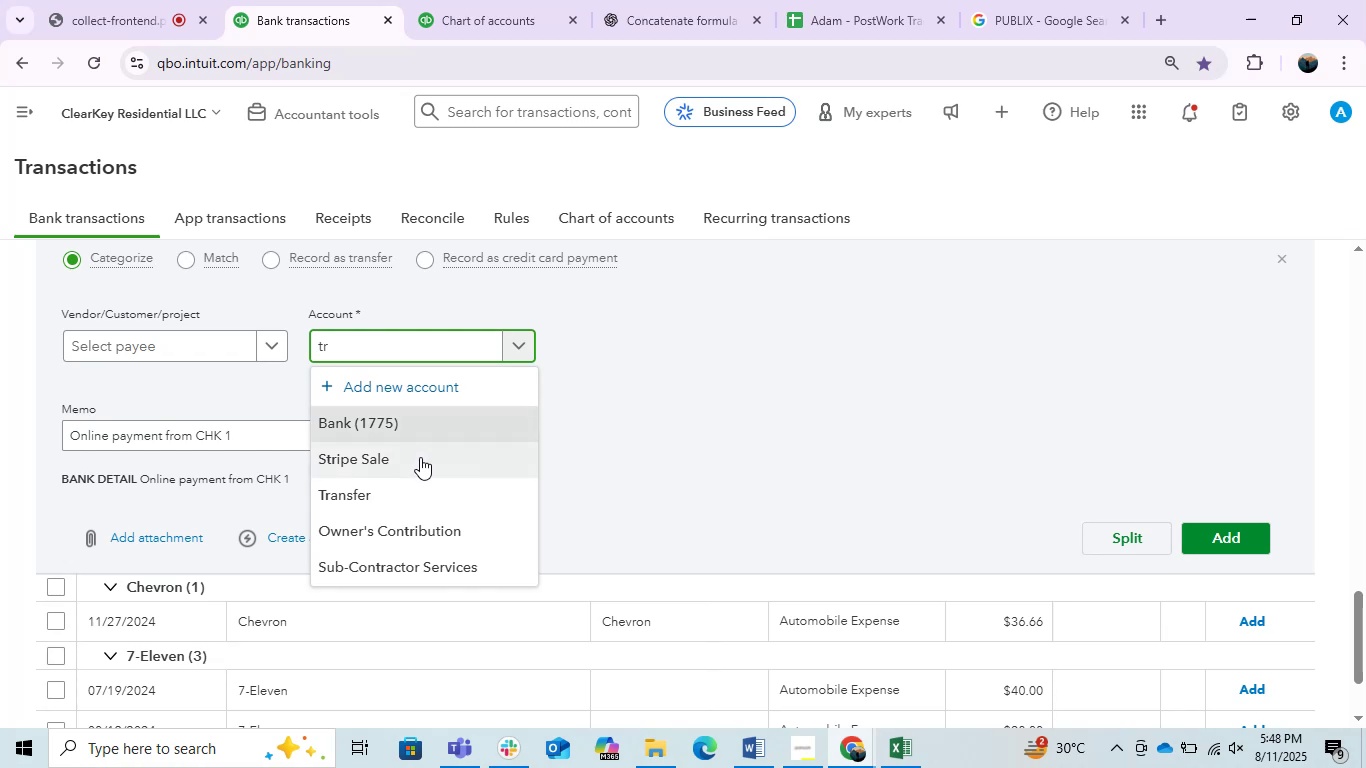 
left_click([406, 508])
 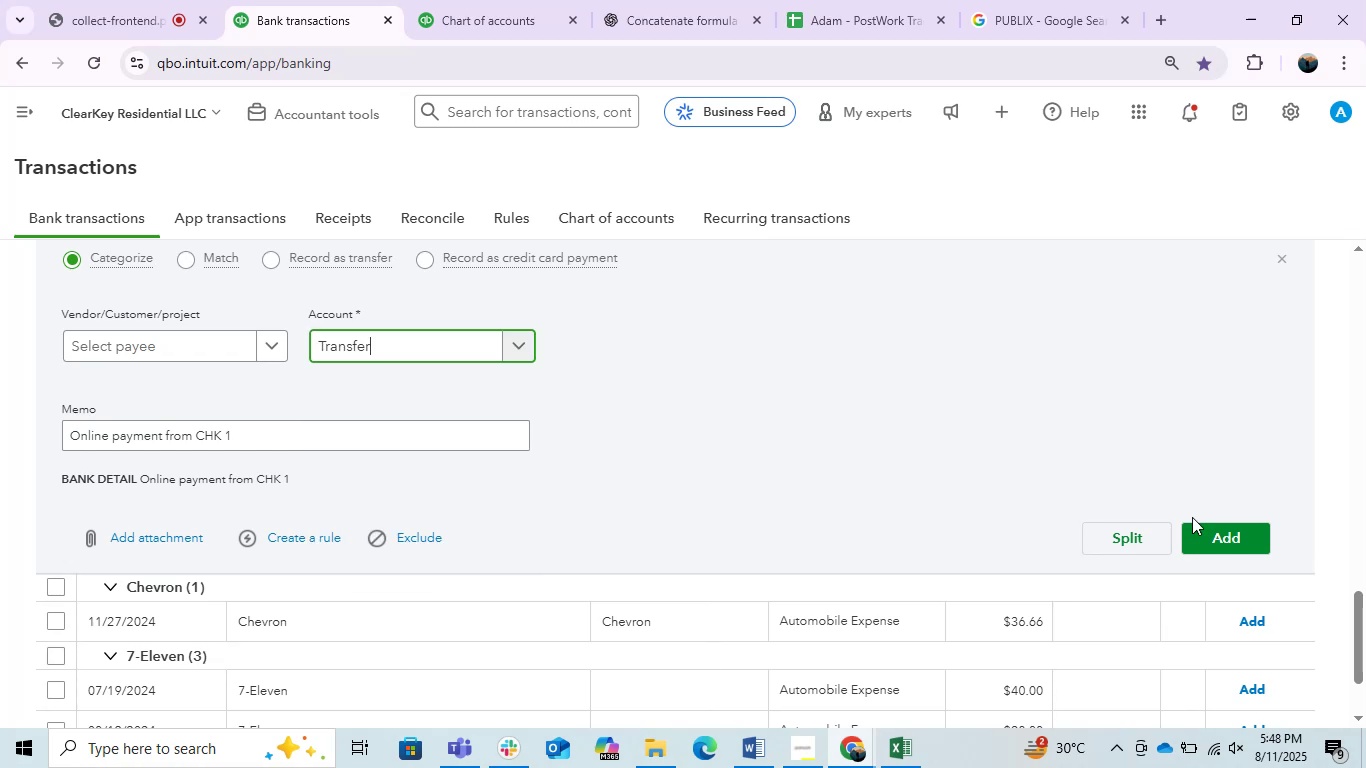 
left_click([1207, 521])
 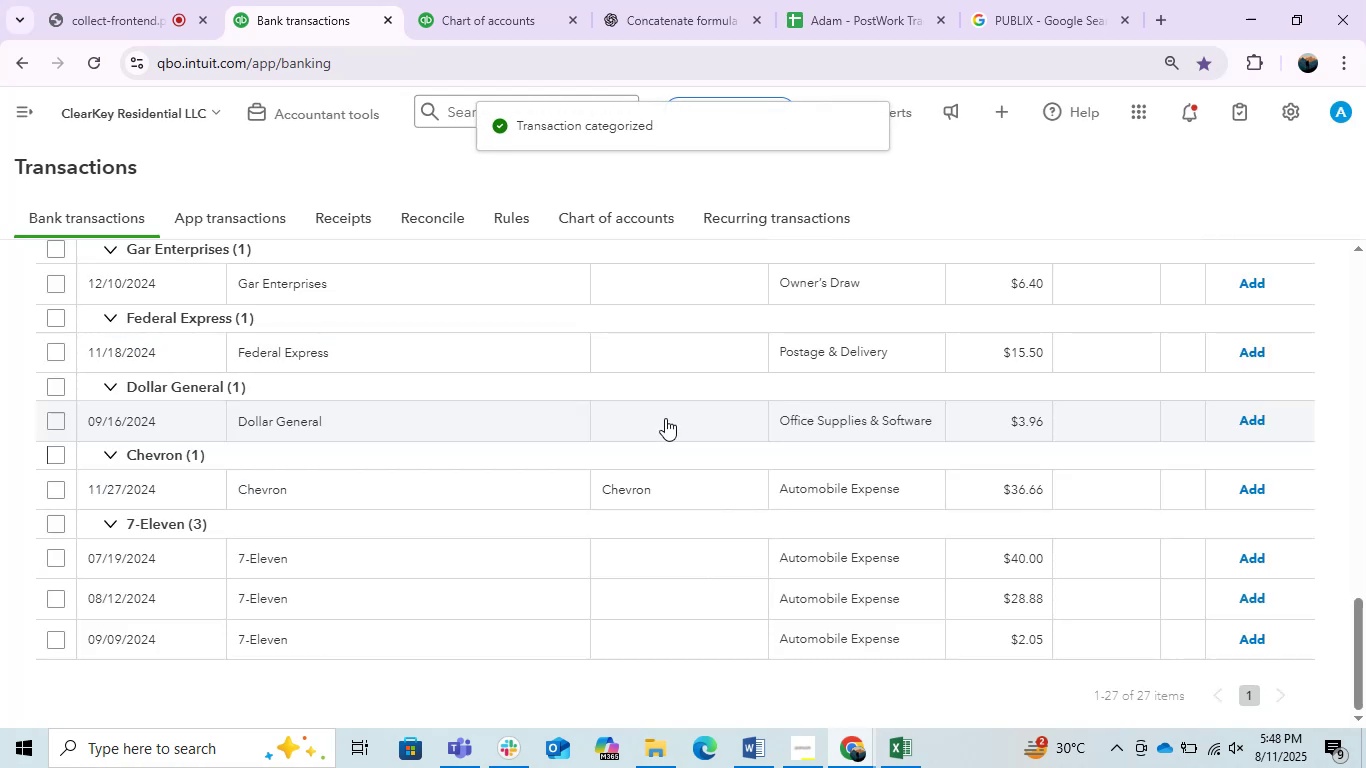 
wait(8.06)
 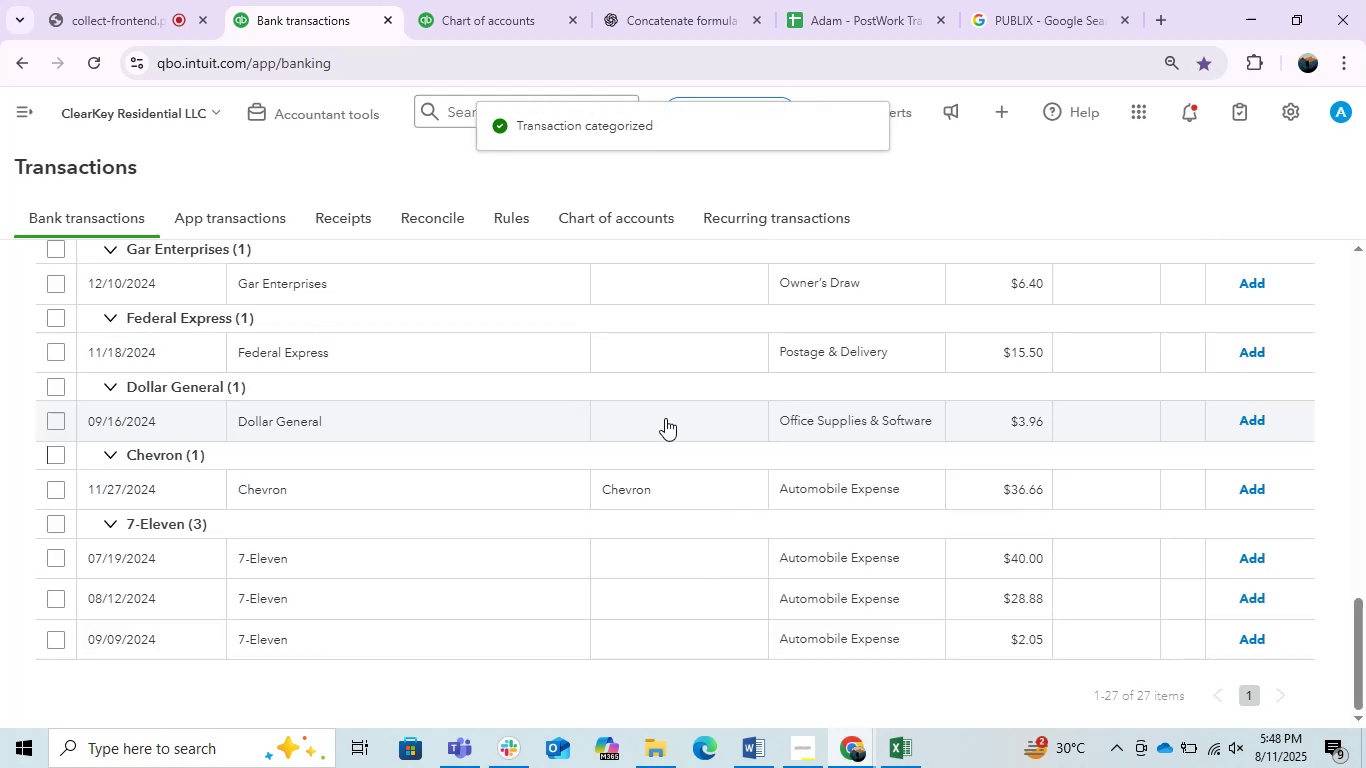 
left_click([1264, 491])
 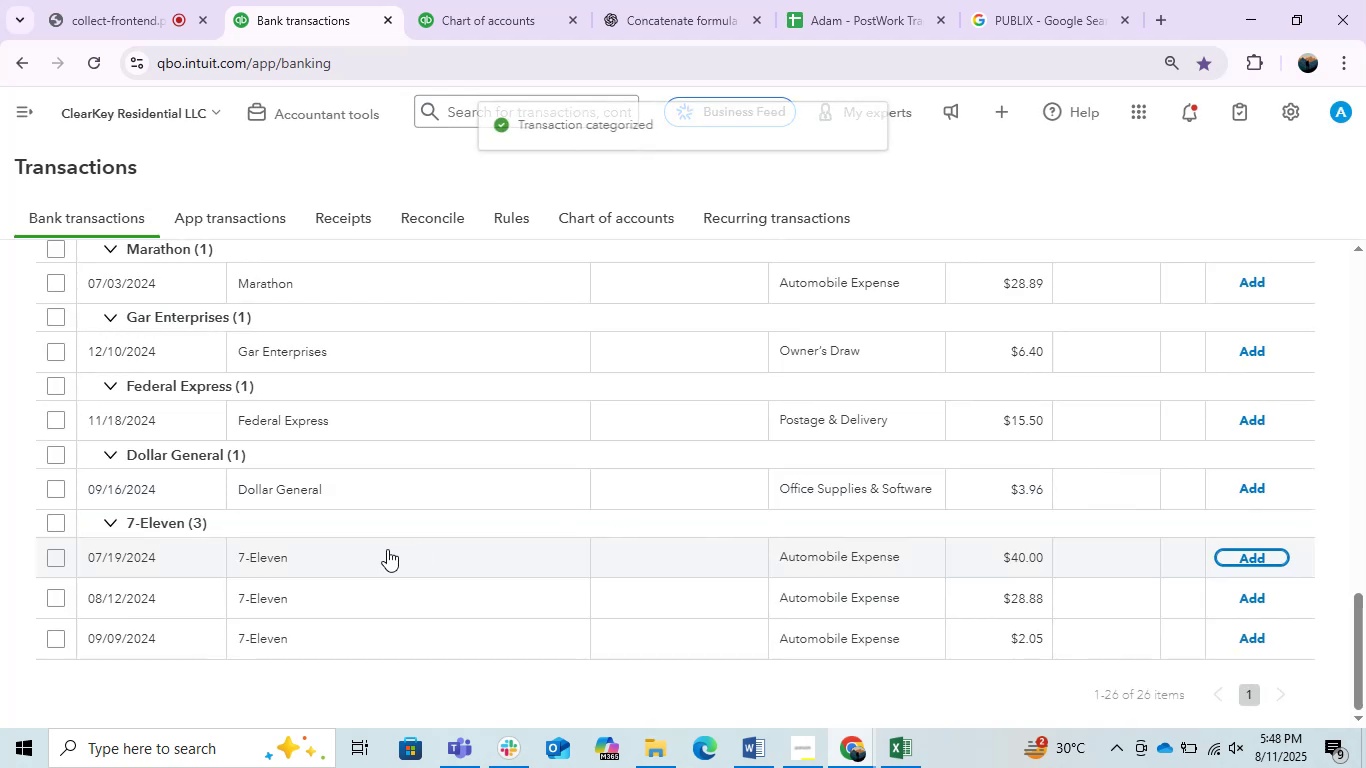 
left_click([382, 549])
 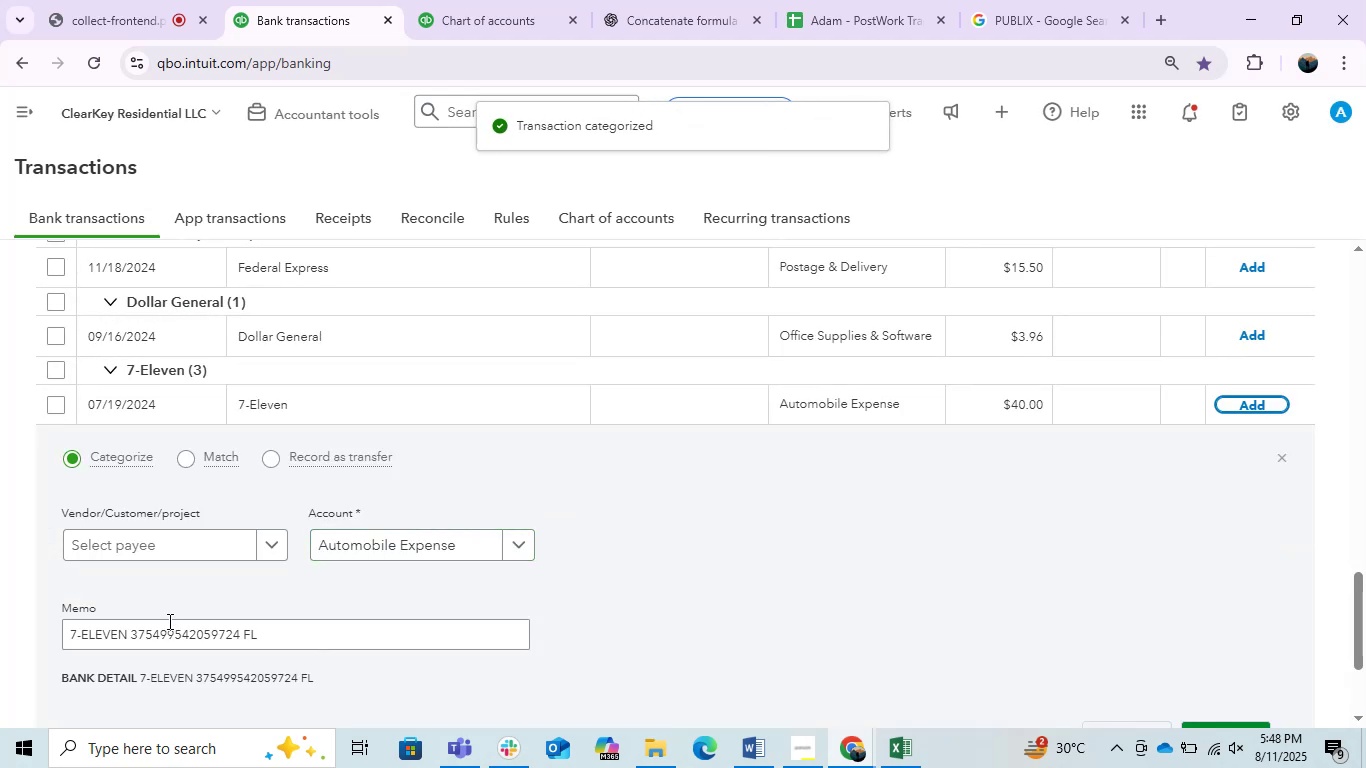 
double_click([168, 622])
 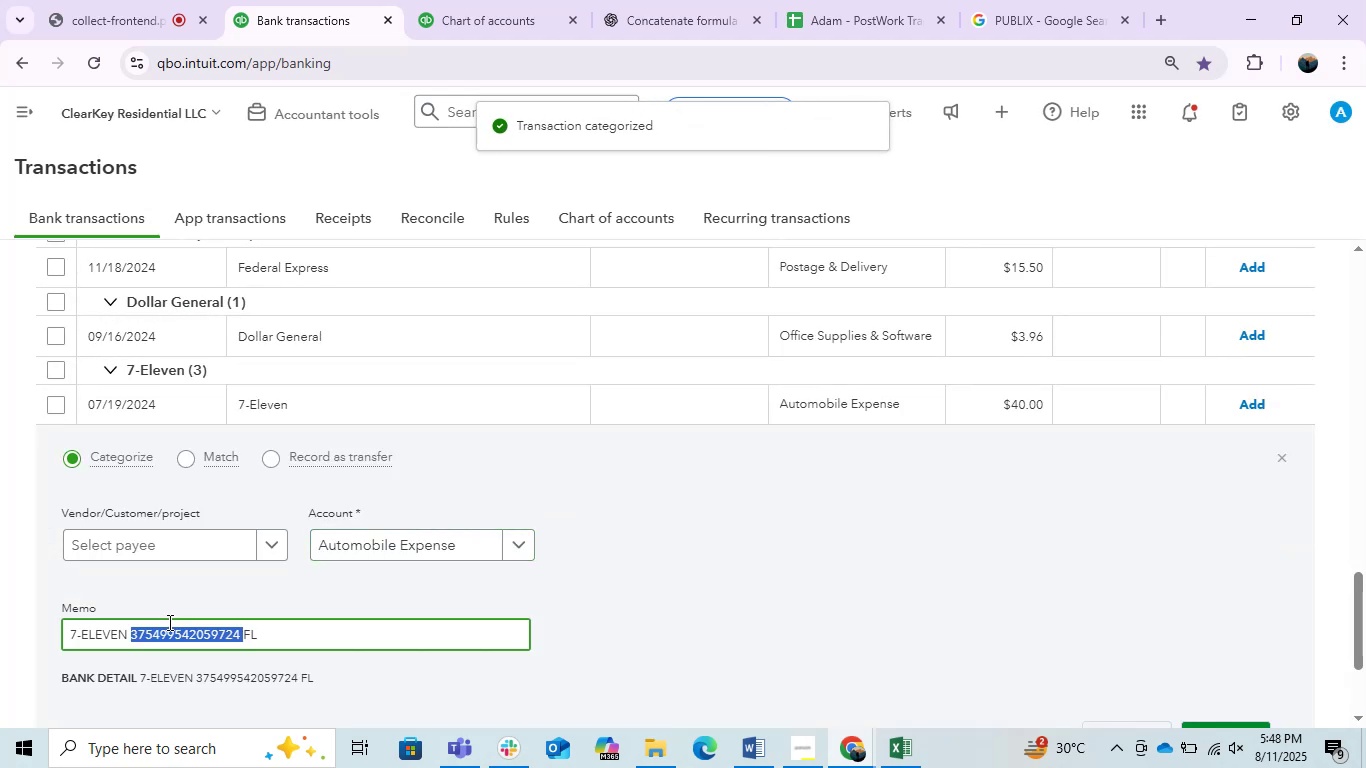 
triple_click([168, 622])
 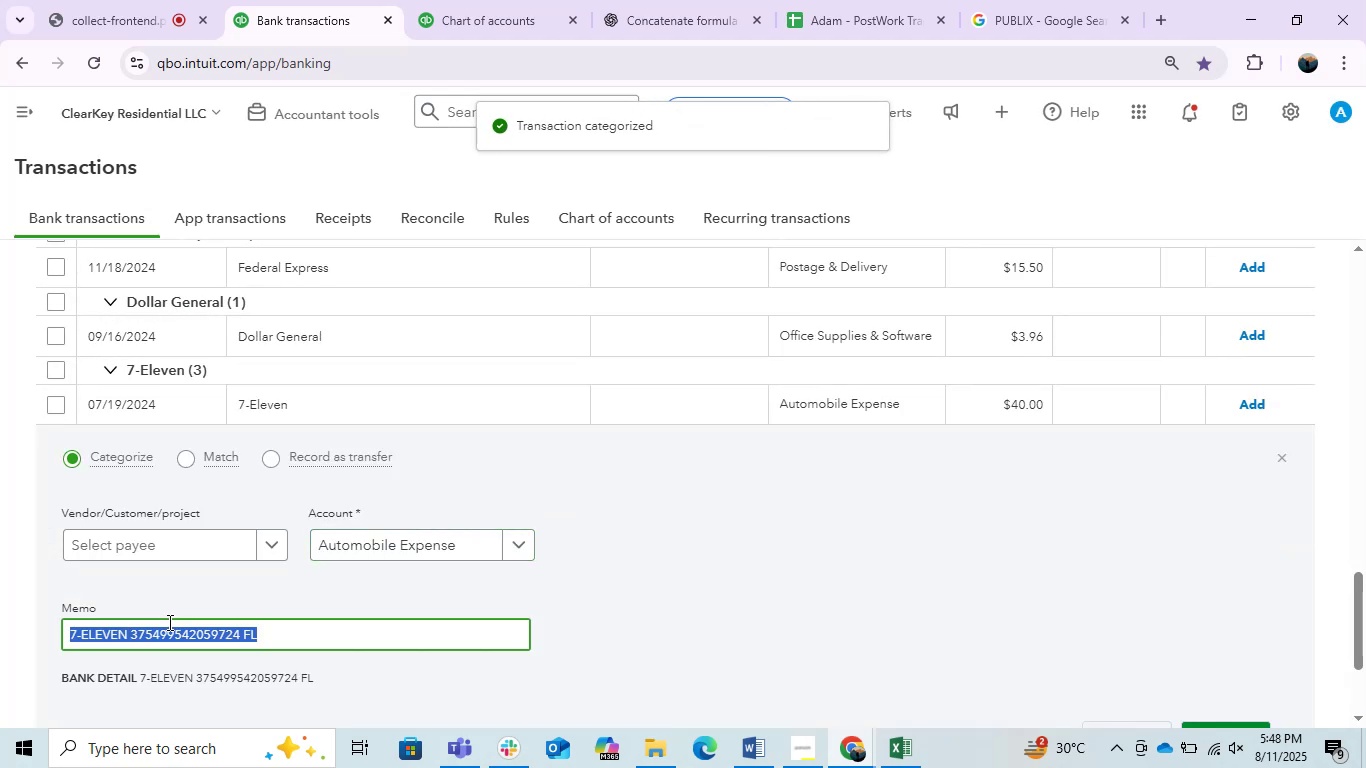 
key(Control+C)
 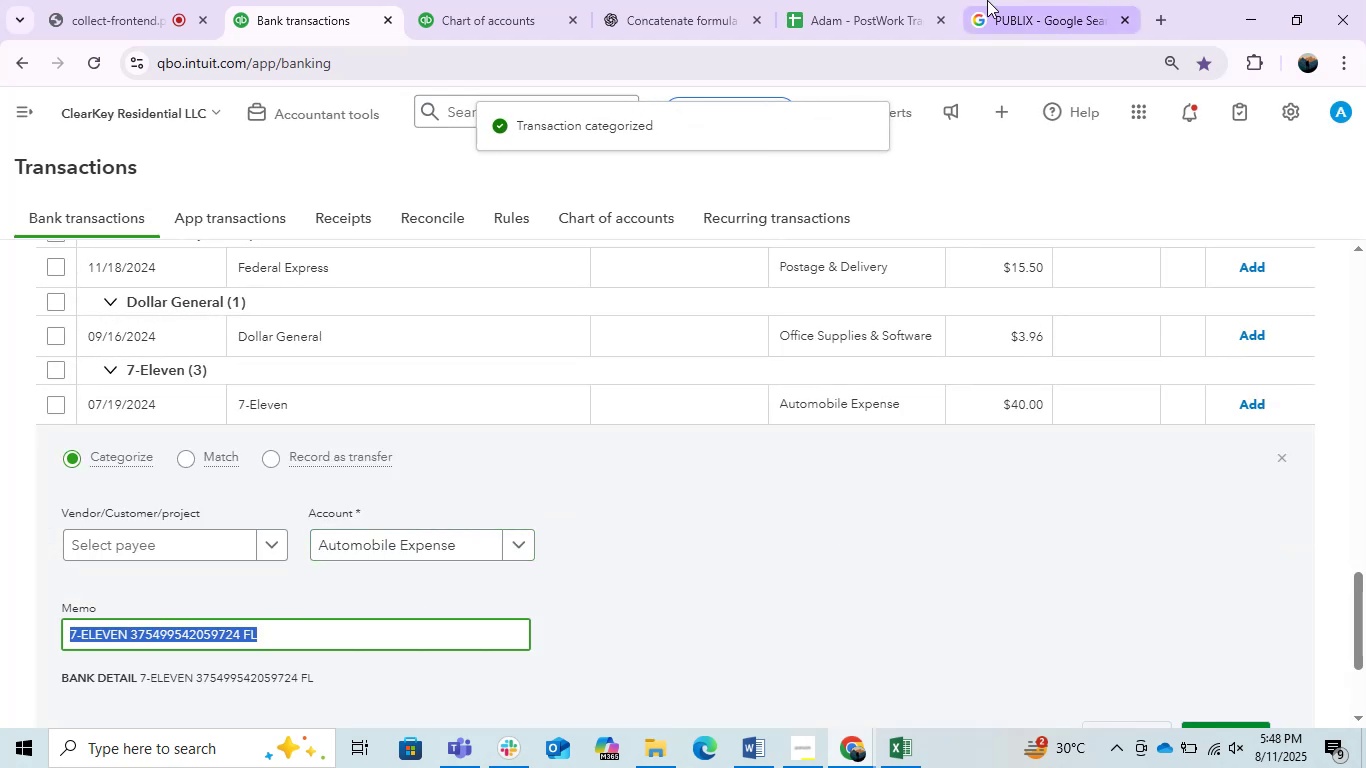 
left_click([987, 0])
 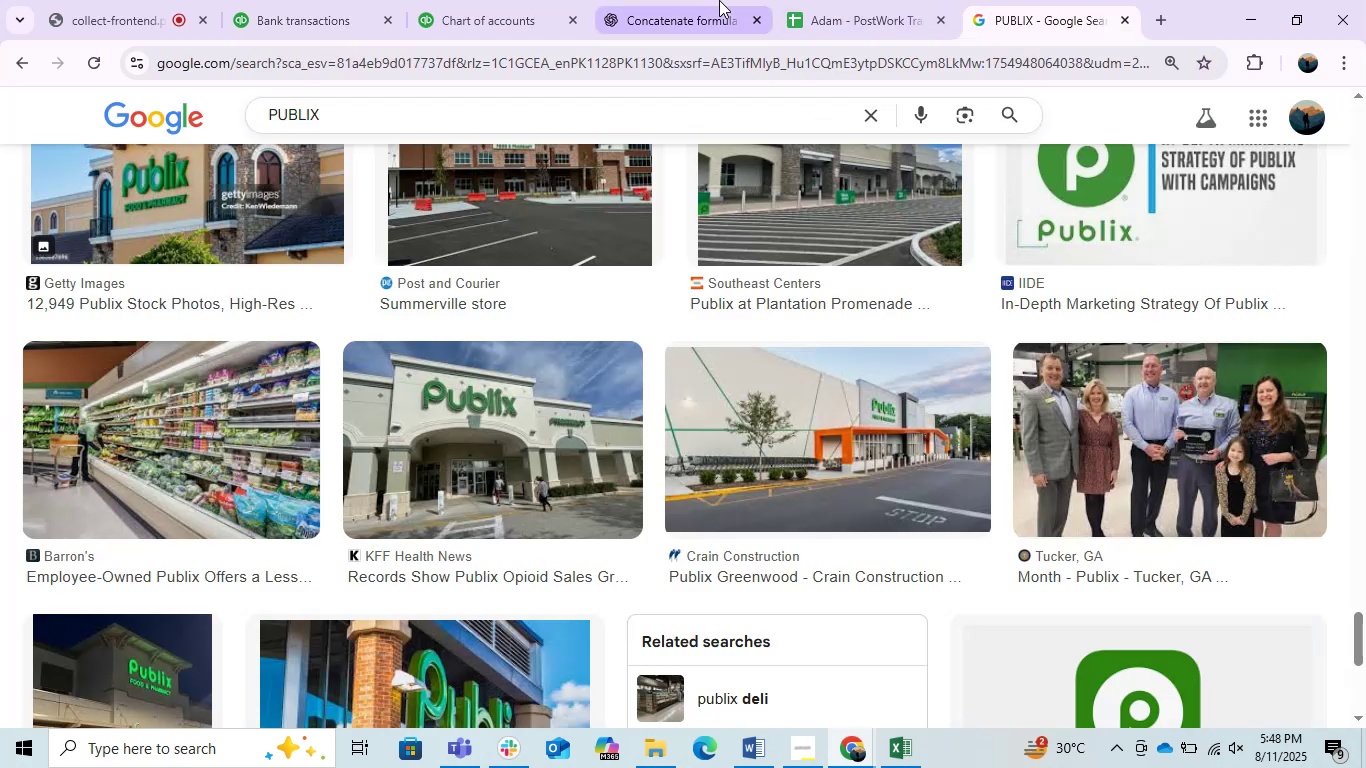 
left_click([713, 0])
 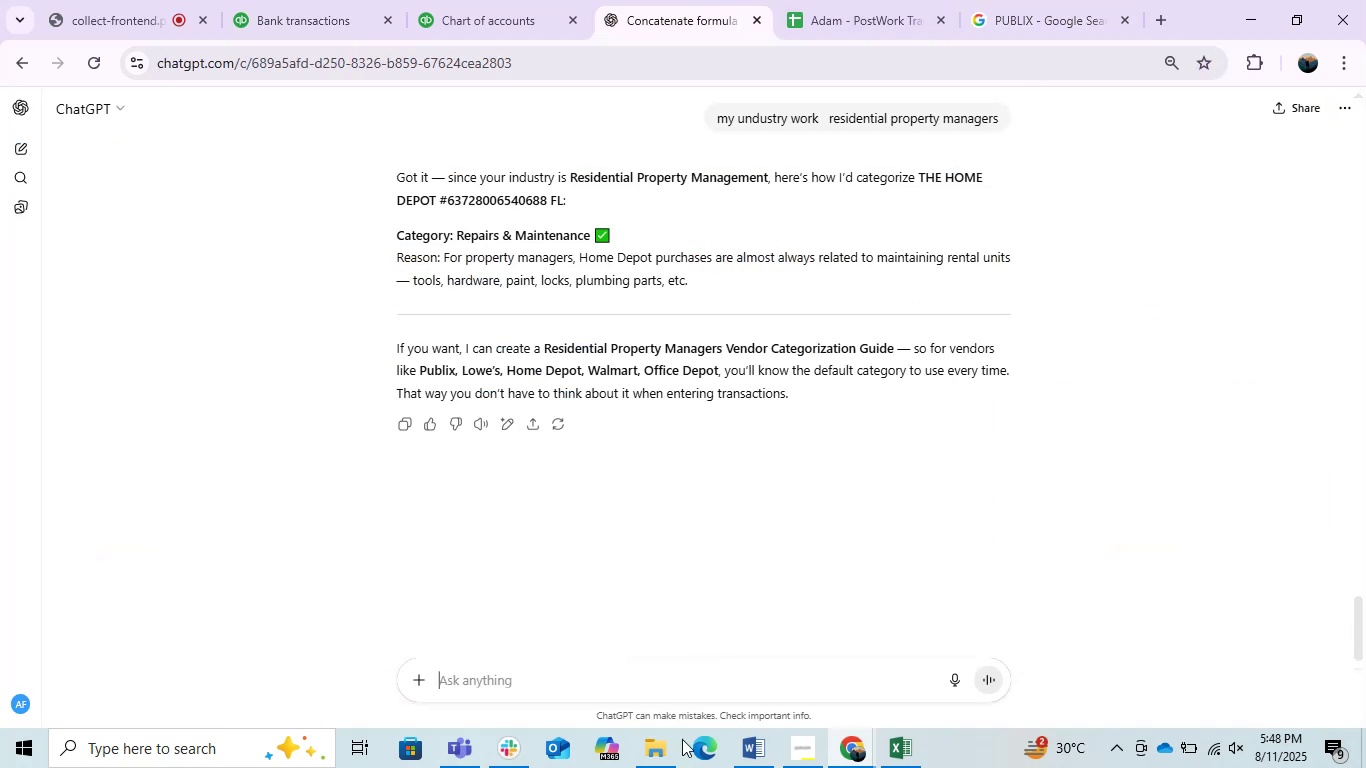 
key(Control+V)
 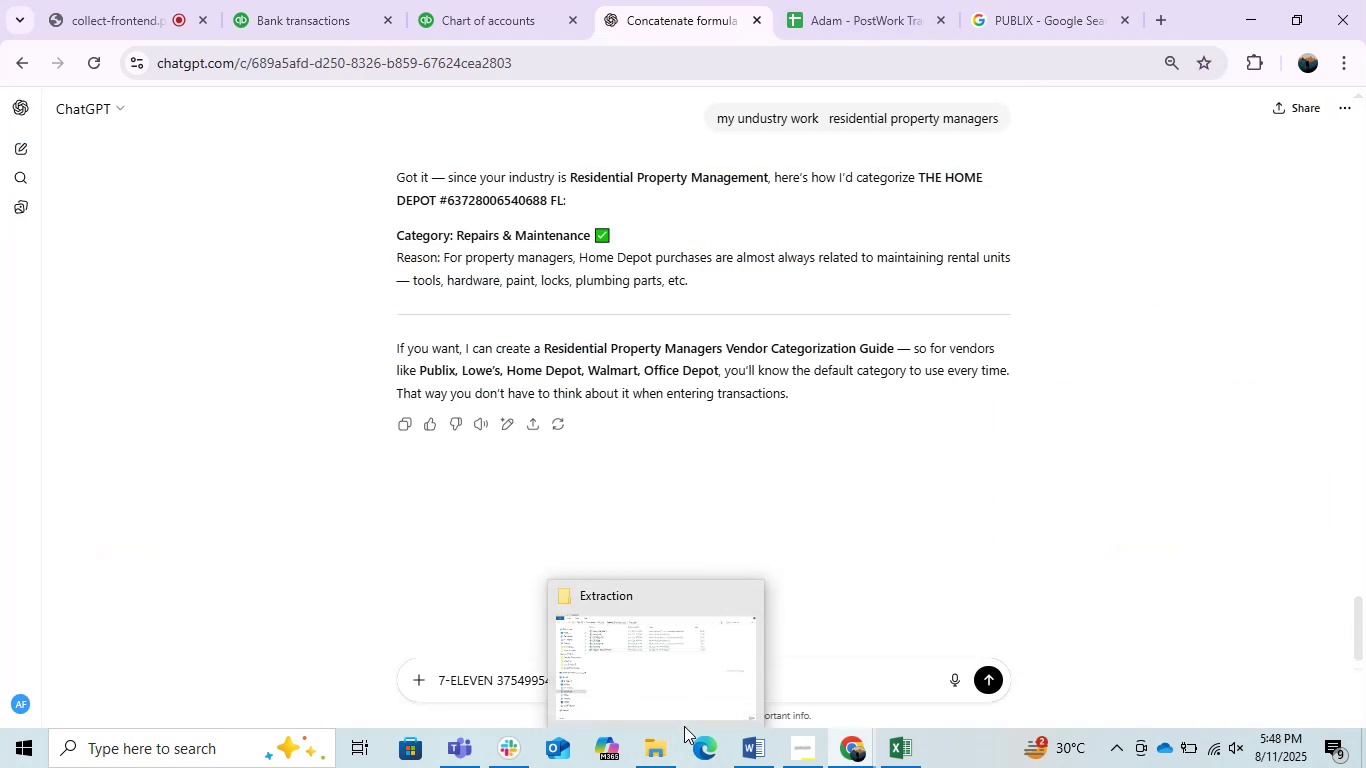 
key(Enter)
 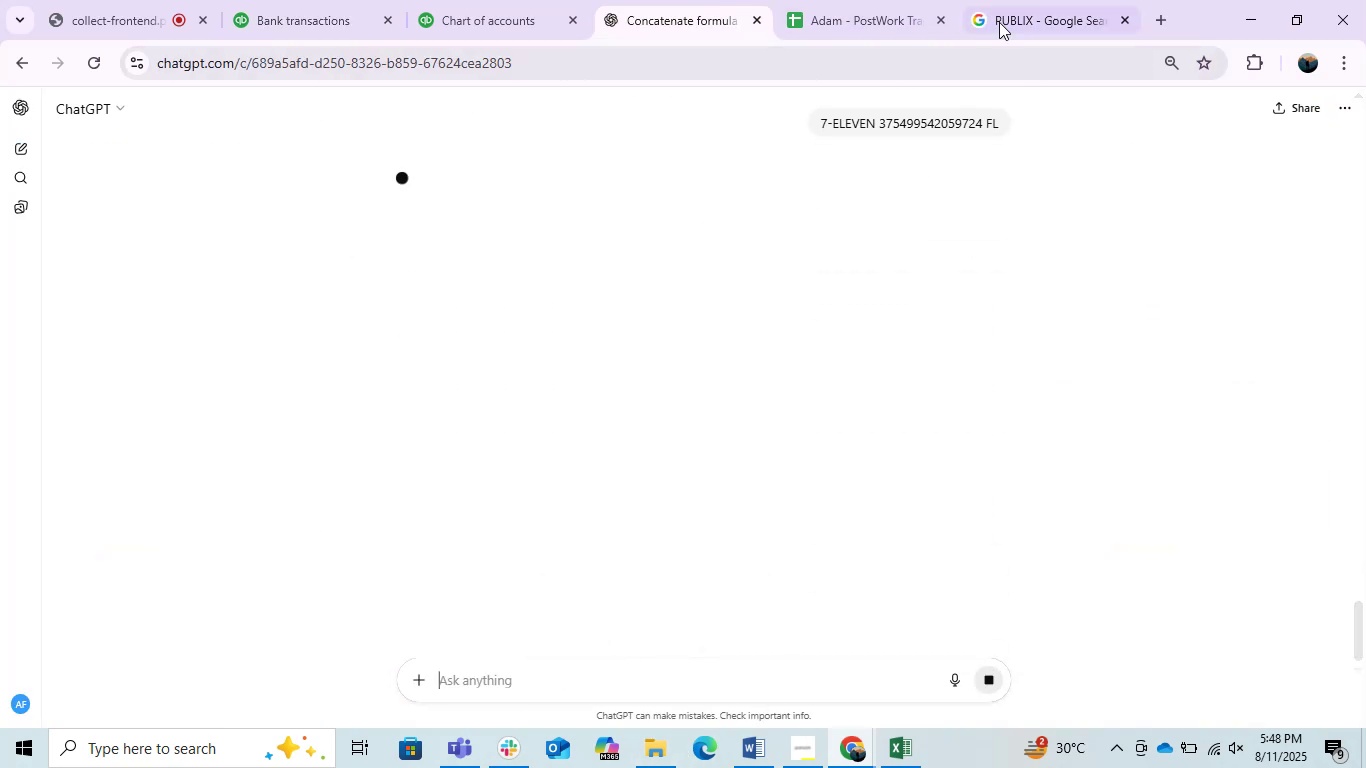 
left_click([999, 15])
 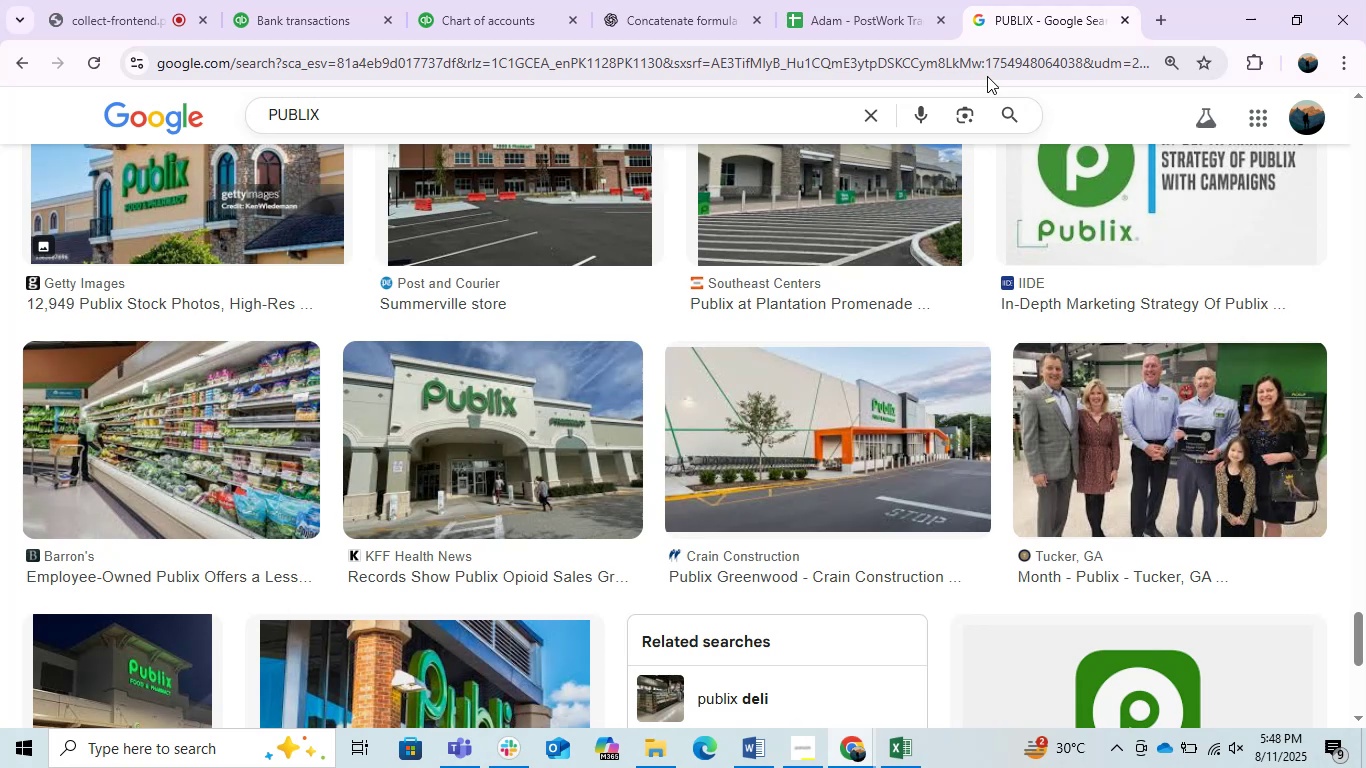 
left_click([987, 75])
 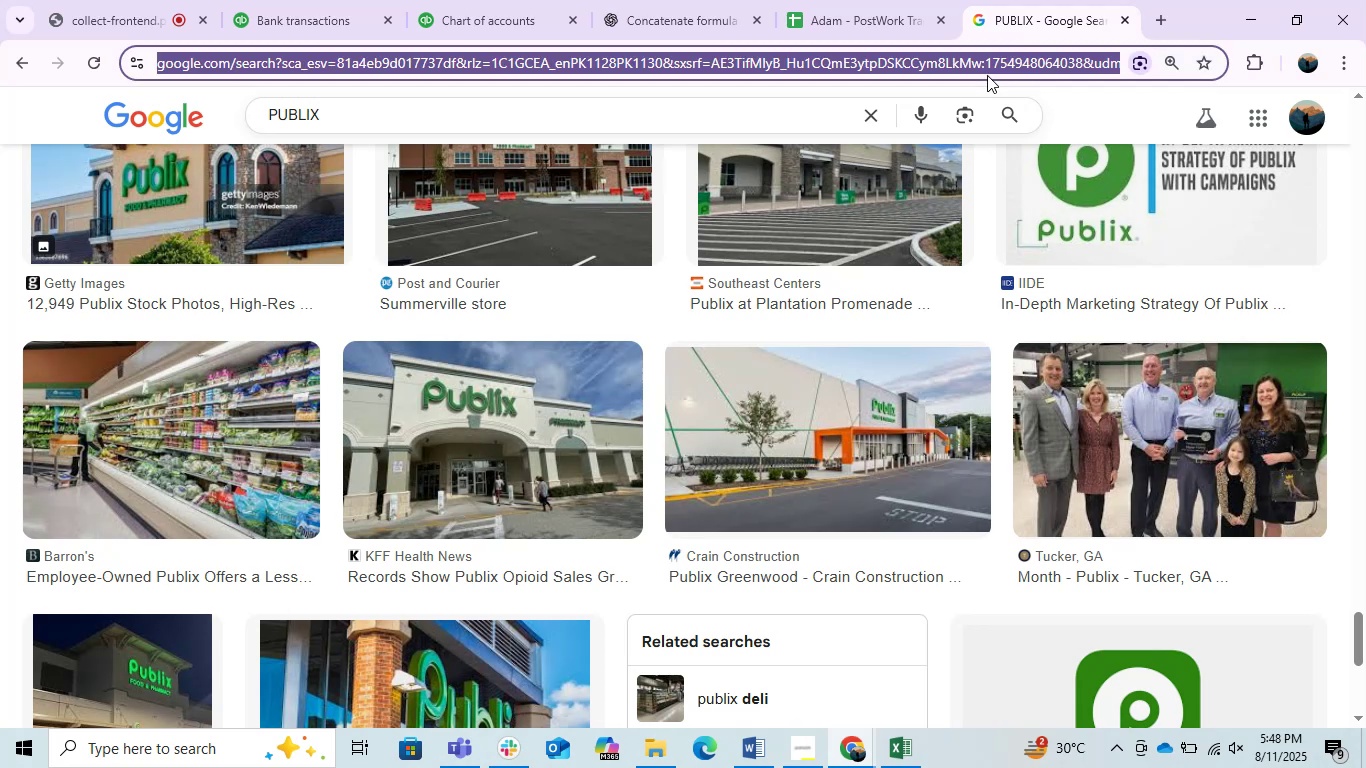 
key(Control+V)
 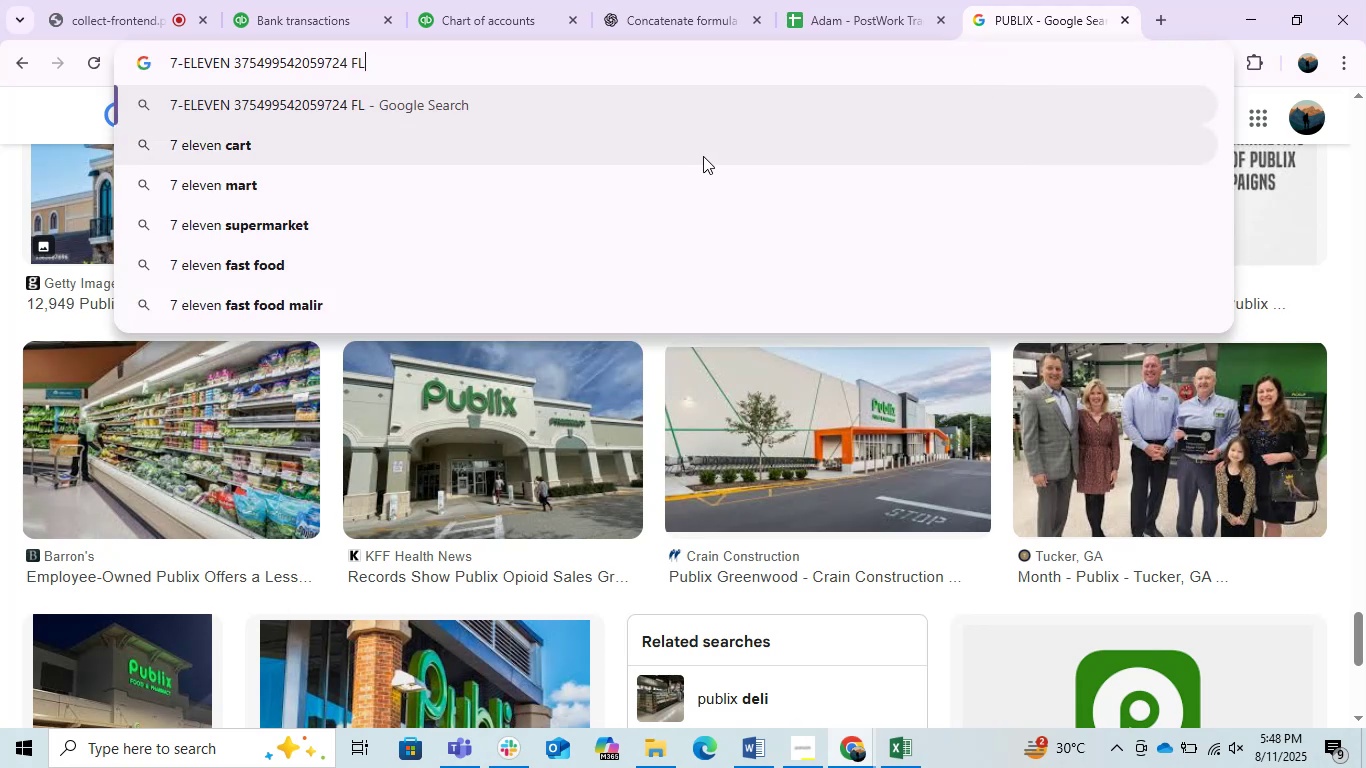 
hold_key(key=Backspace, duration=1.46)
 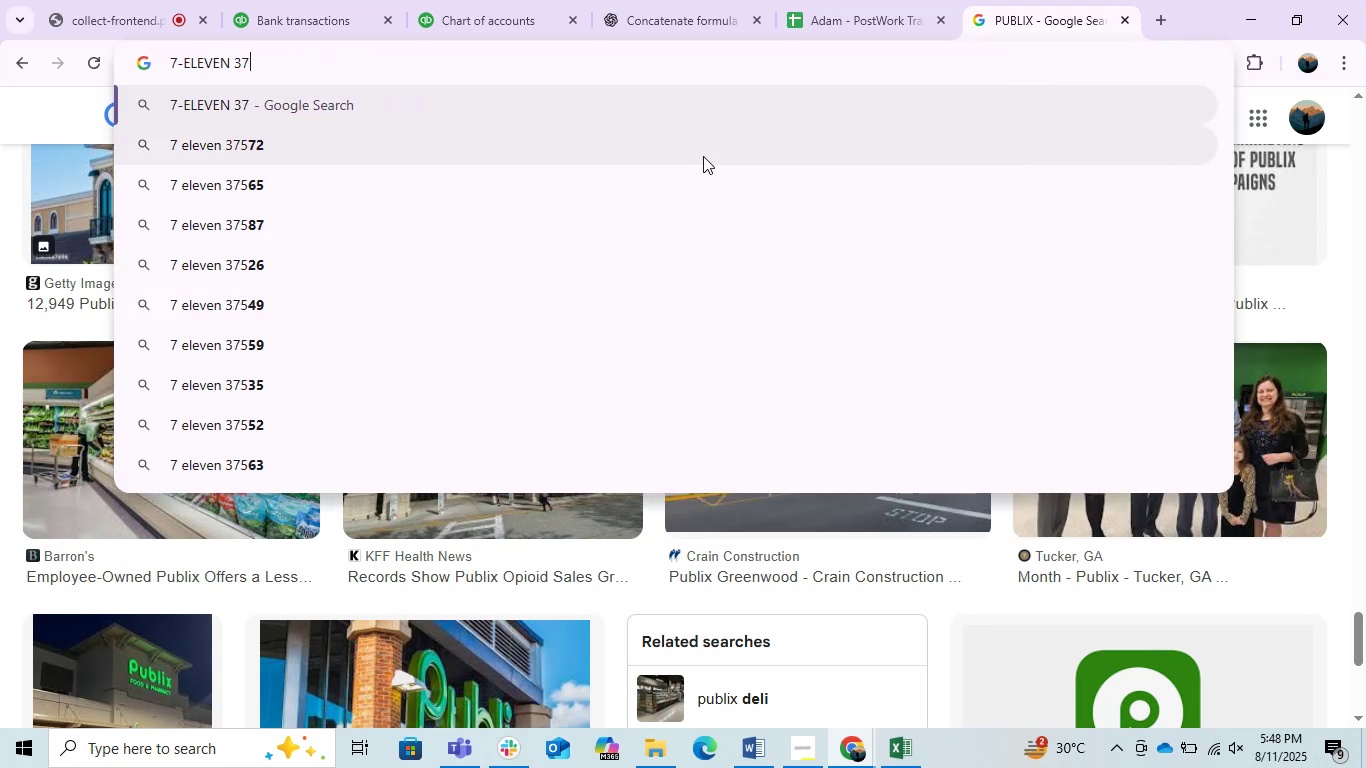 
key(Backspace)
 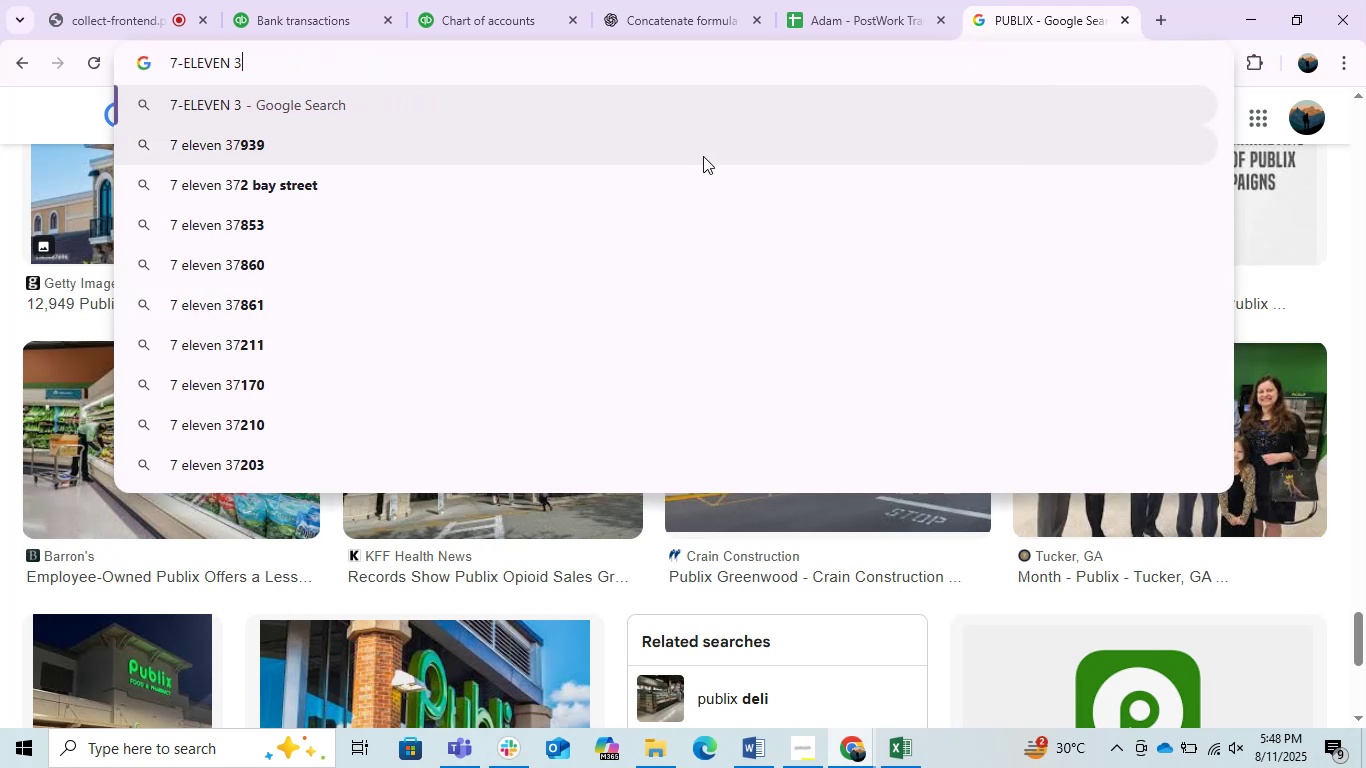 
key(Backspace)
 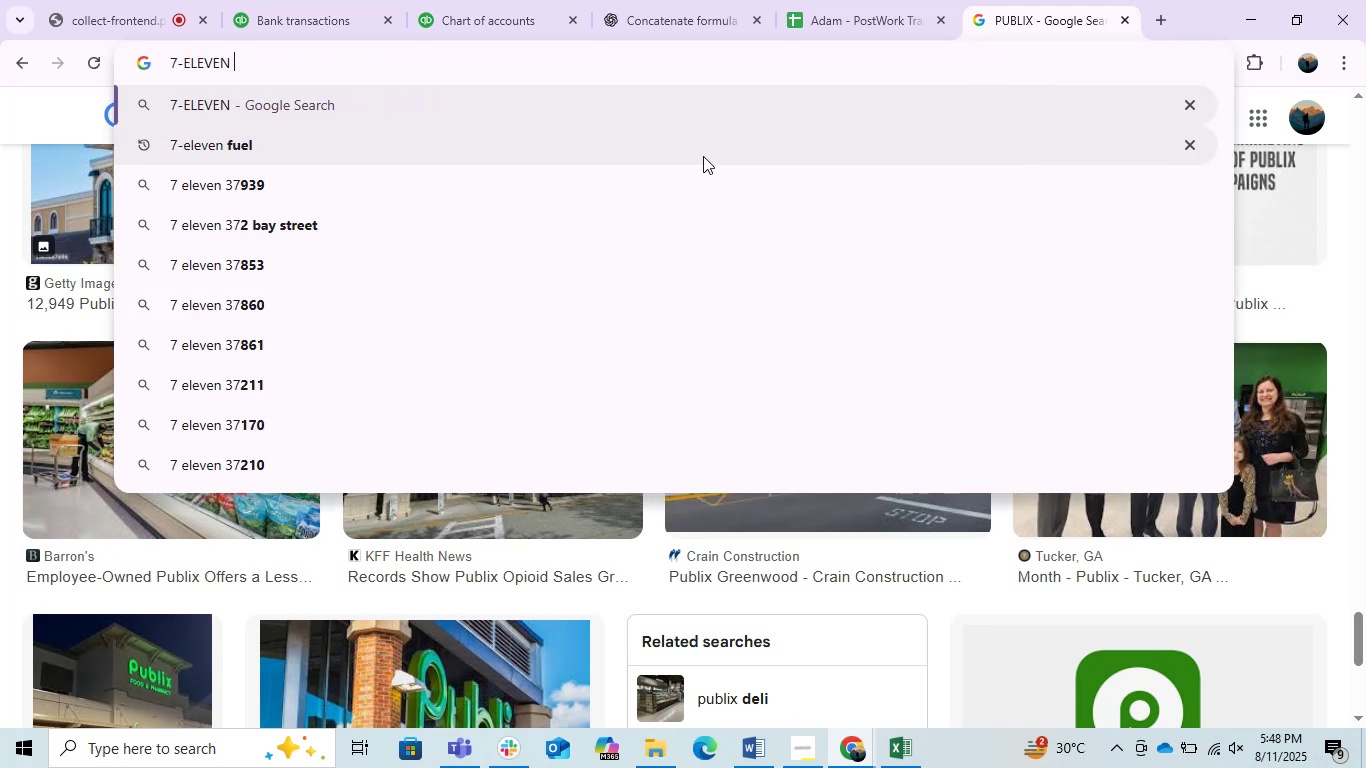 
key(Enter)
 